 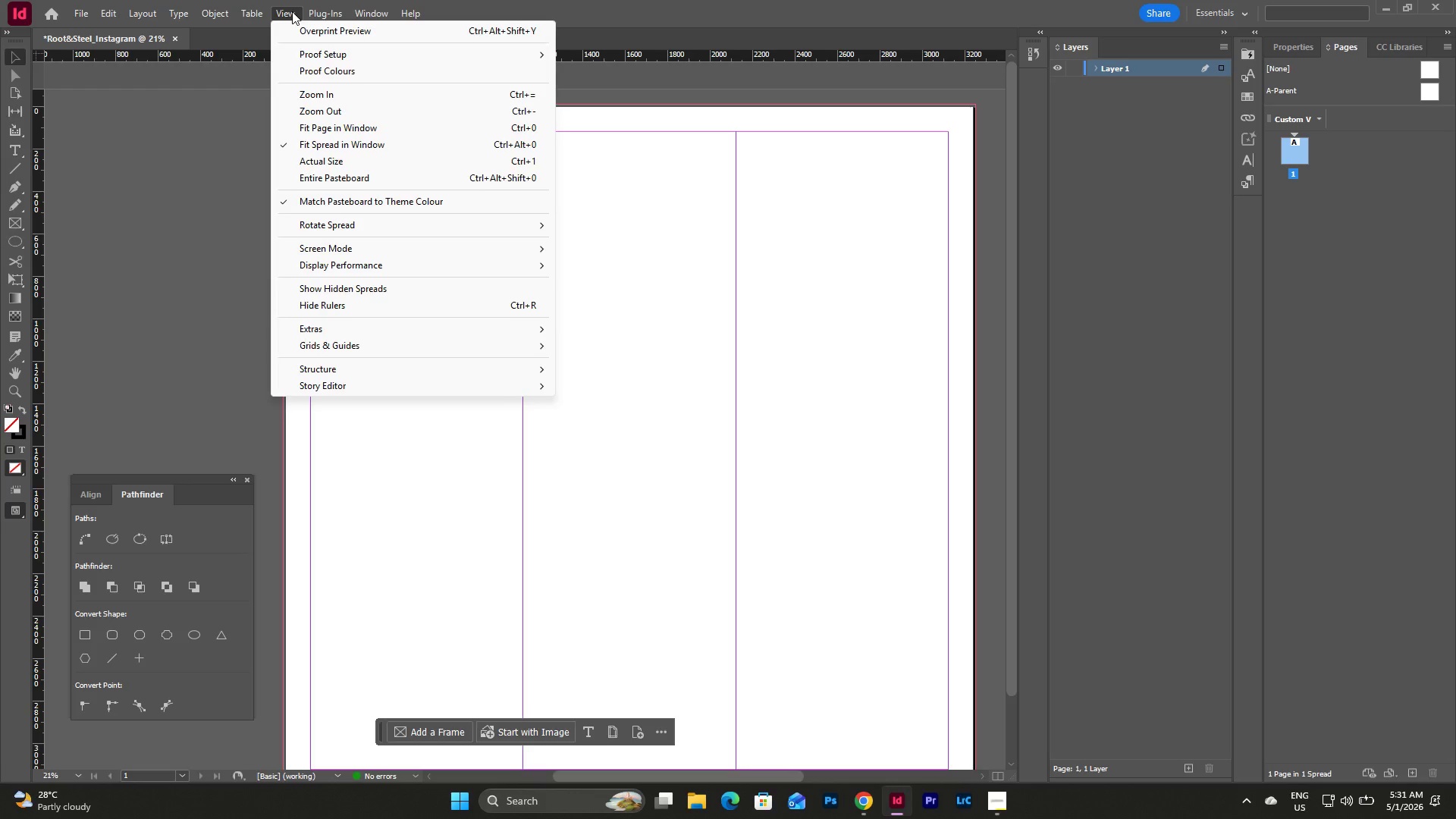 
left_click([993, 350])
 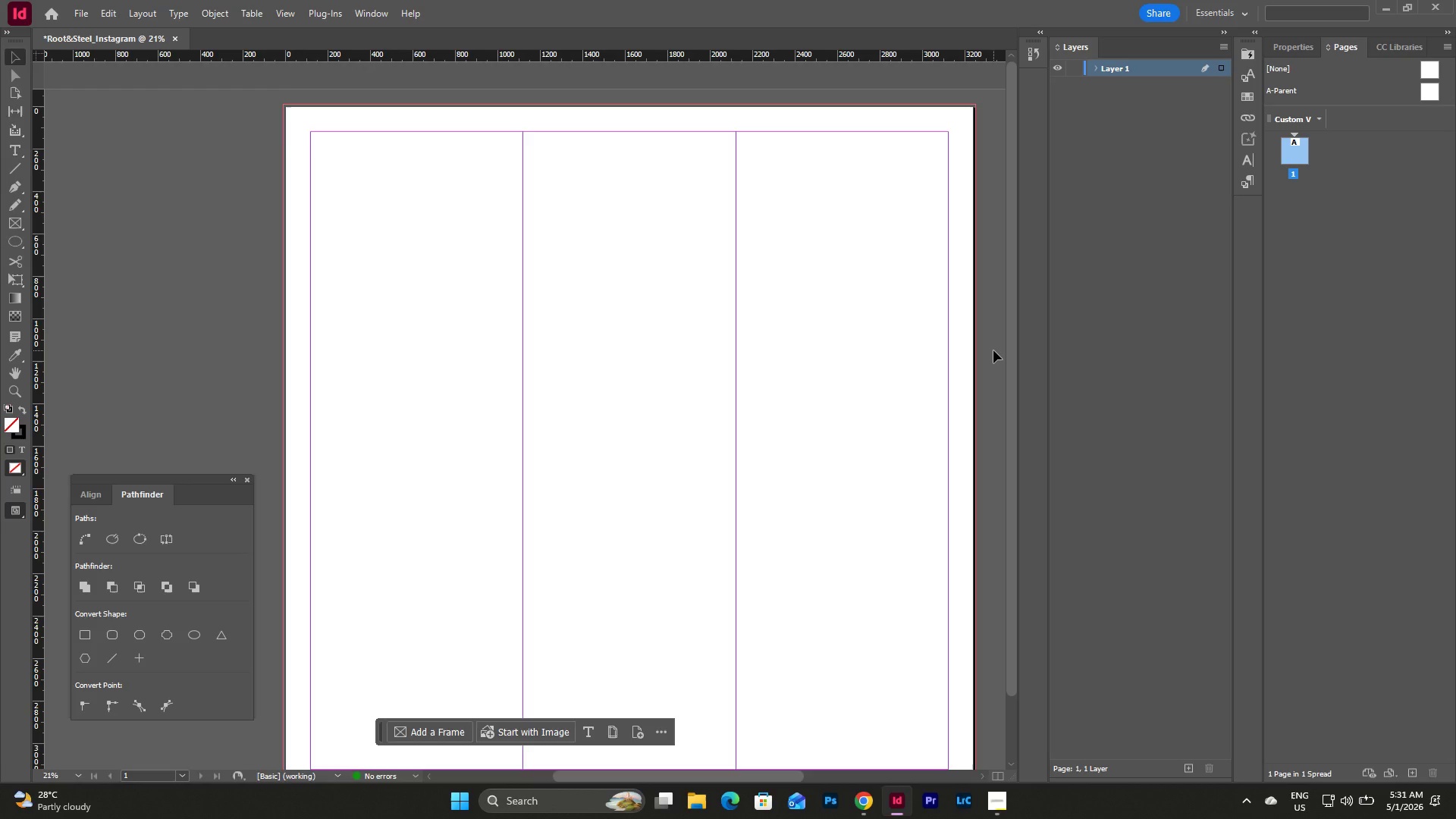 
key(Control+R)
 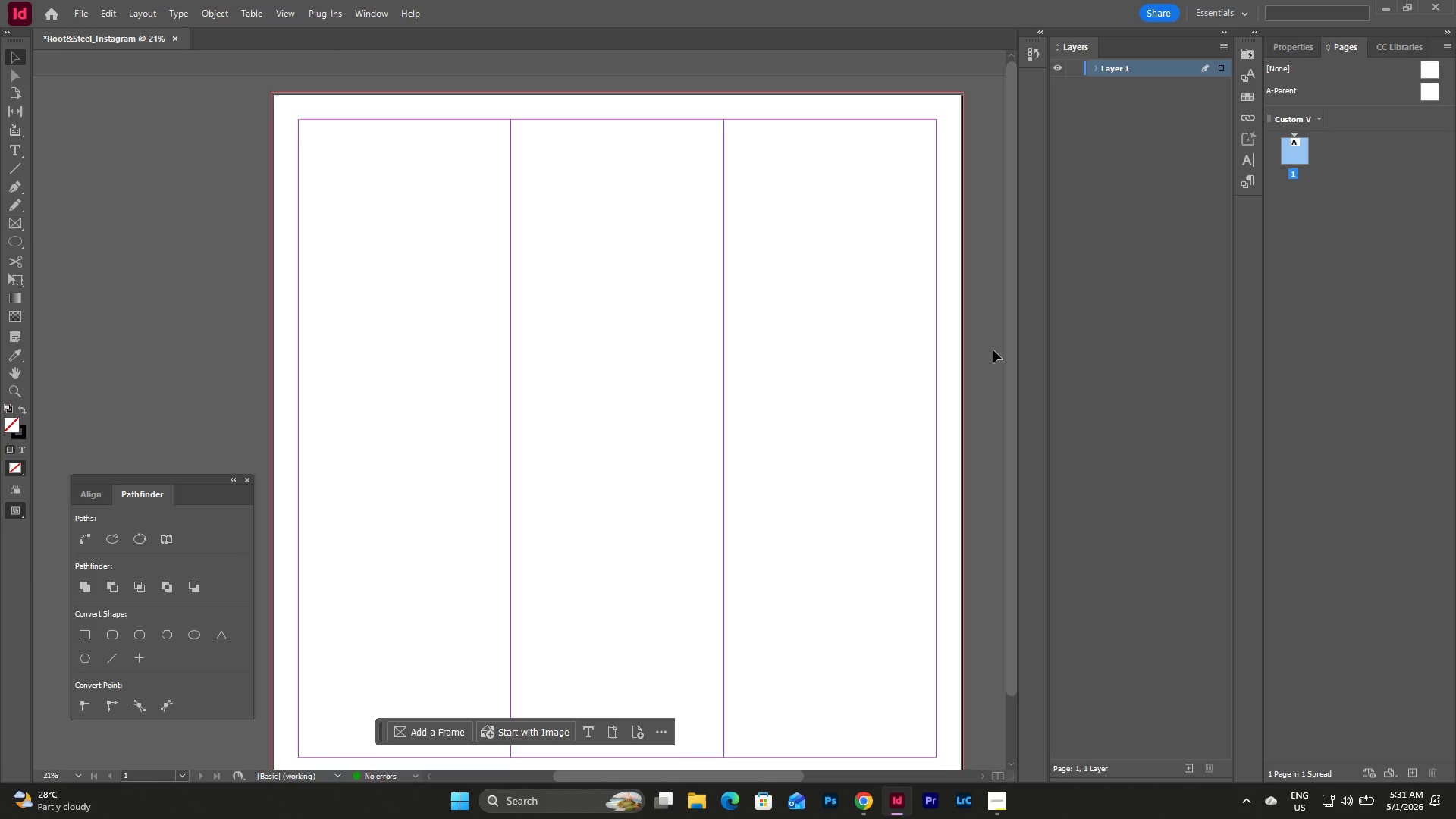 
key(Control+R)
 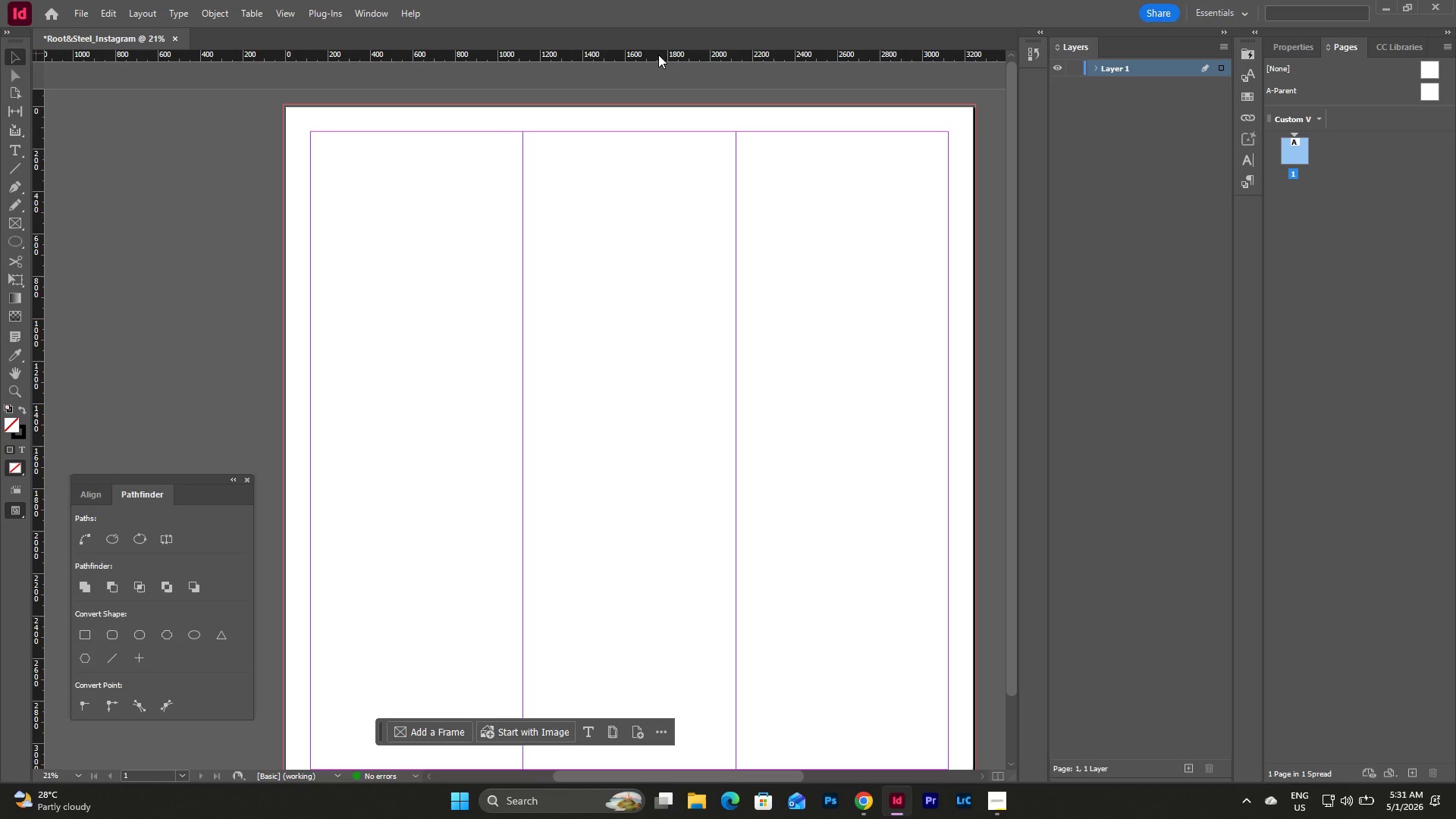 
wait(8.41)
 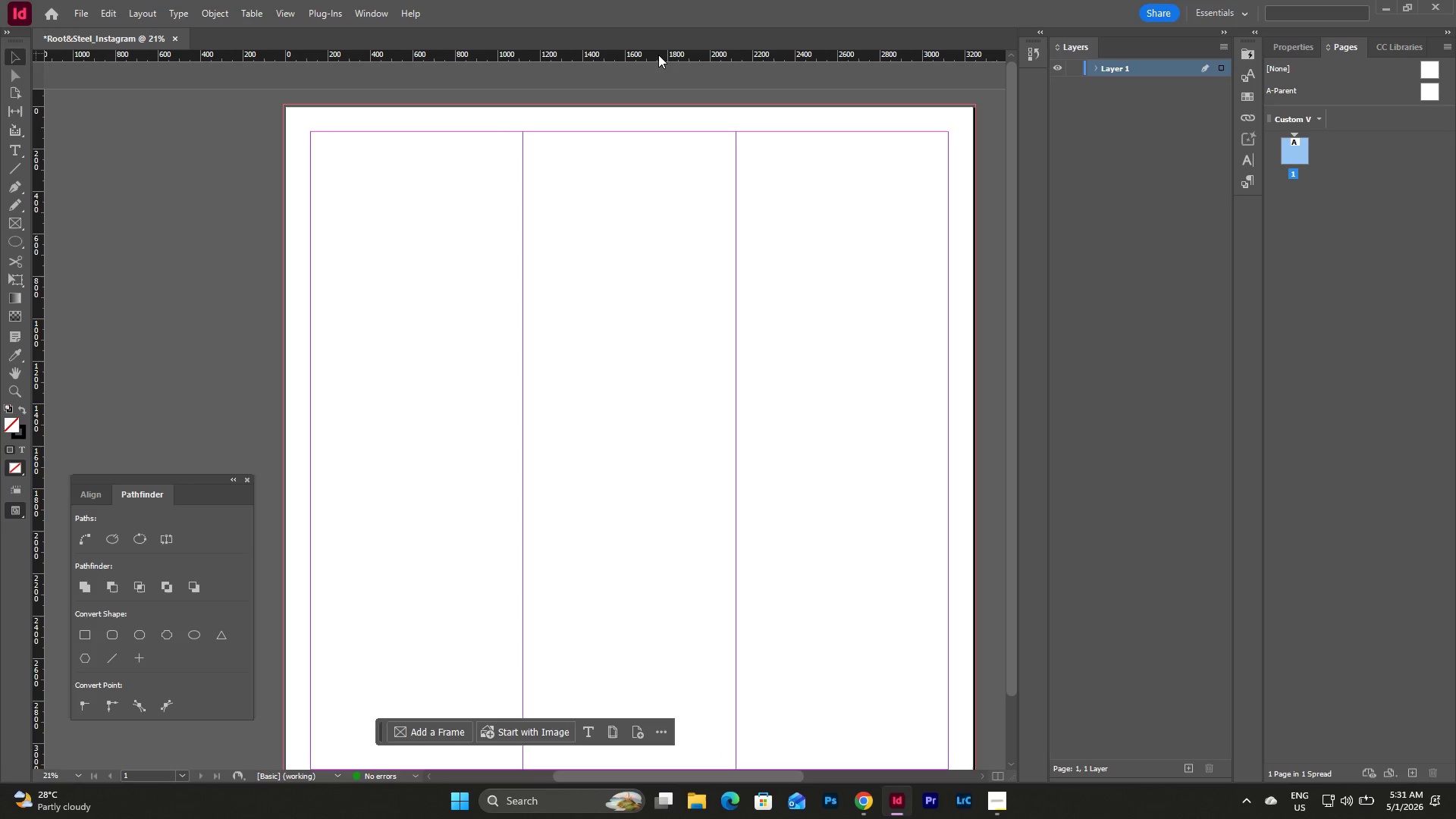 
left_click_drag(start_coordinate=[573, 63], to_coordinate=[569, 127])
 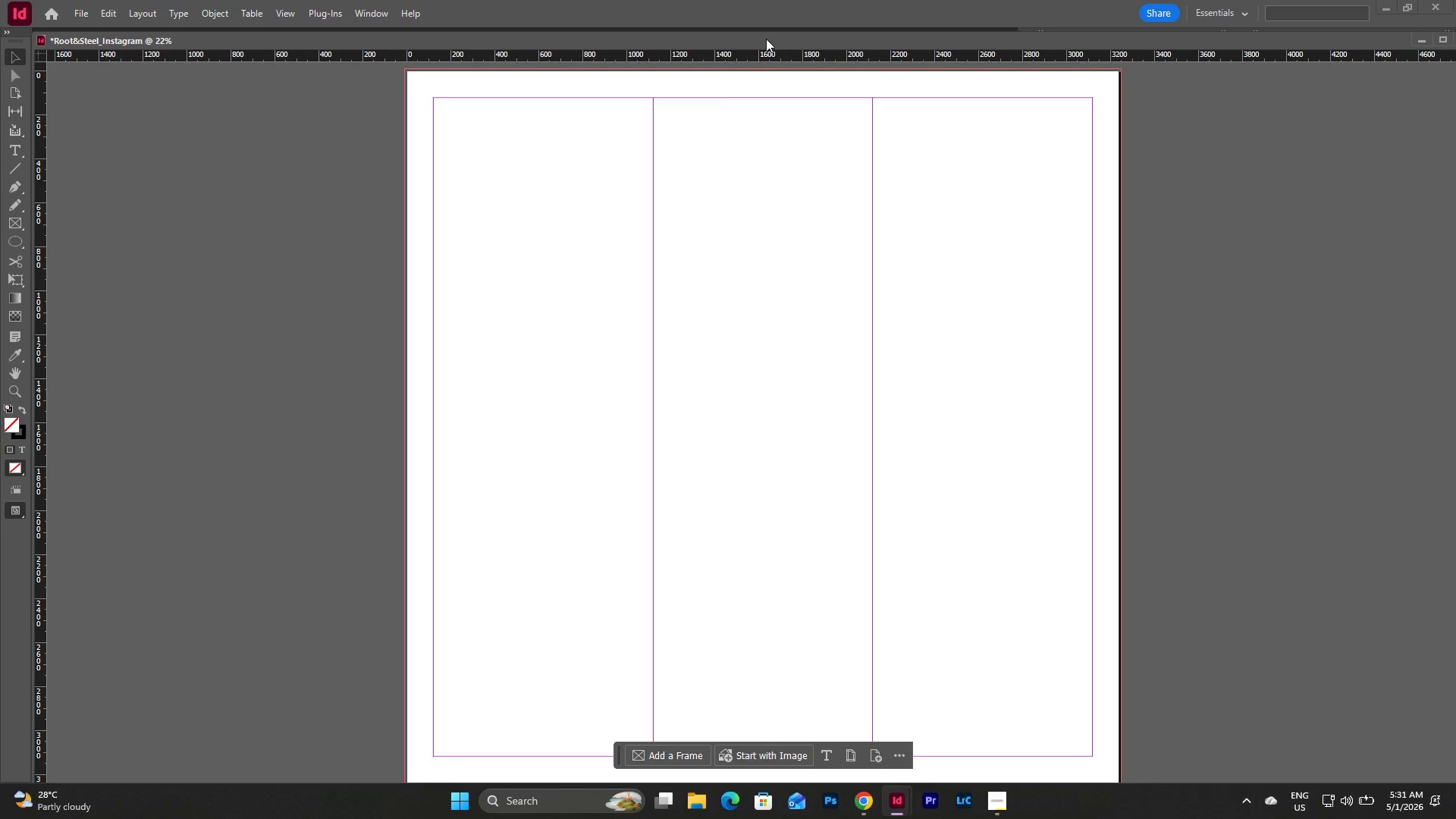 
left_click_drag(start_coordinate=[118, 37], to_coordinate=[117, 26])
 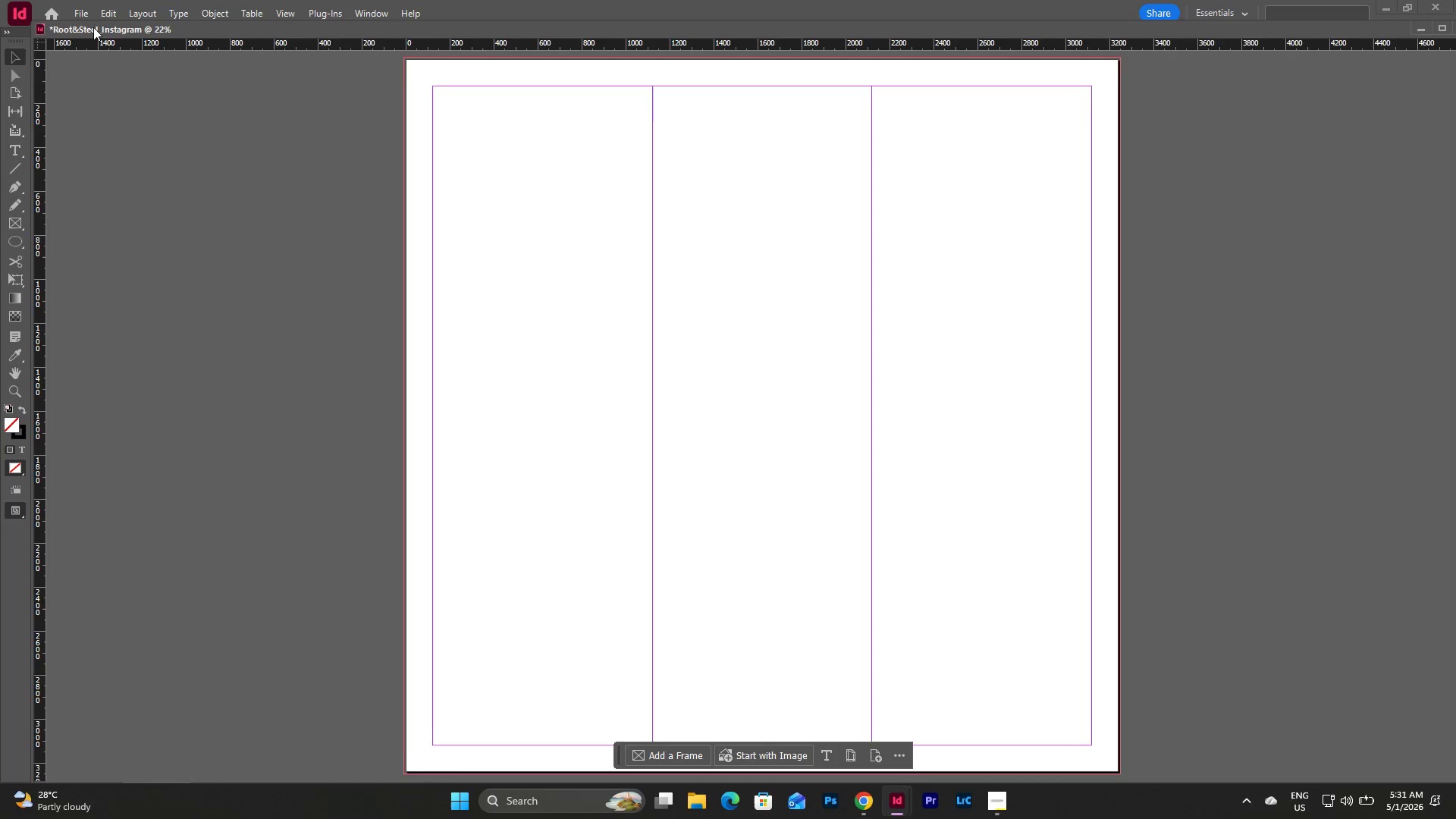 
left_click_drag(start_coordinate=[93, 27], to_coordinate=[94, 36])
 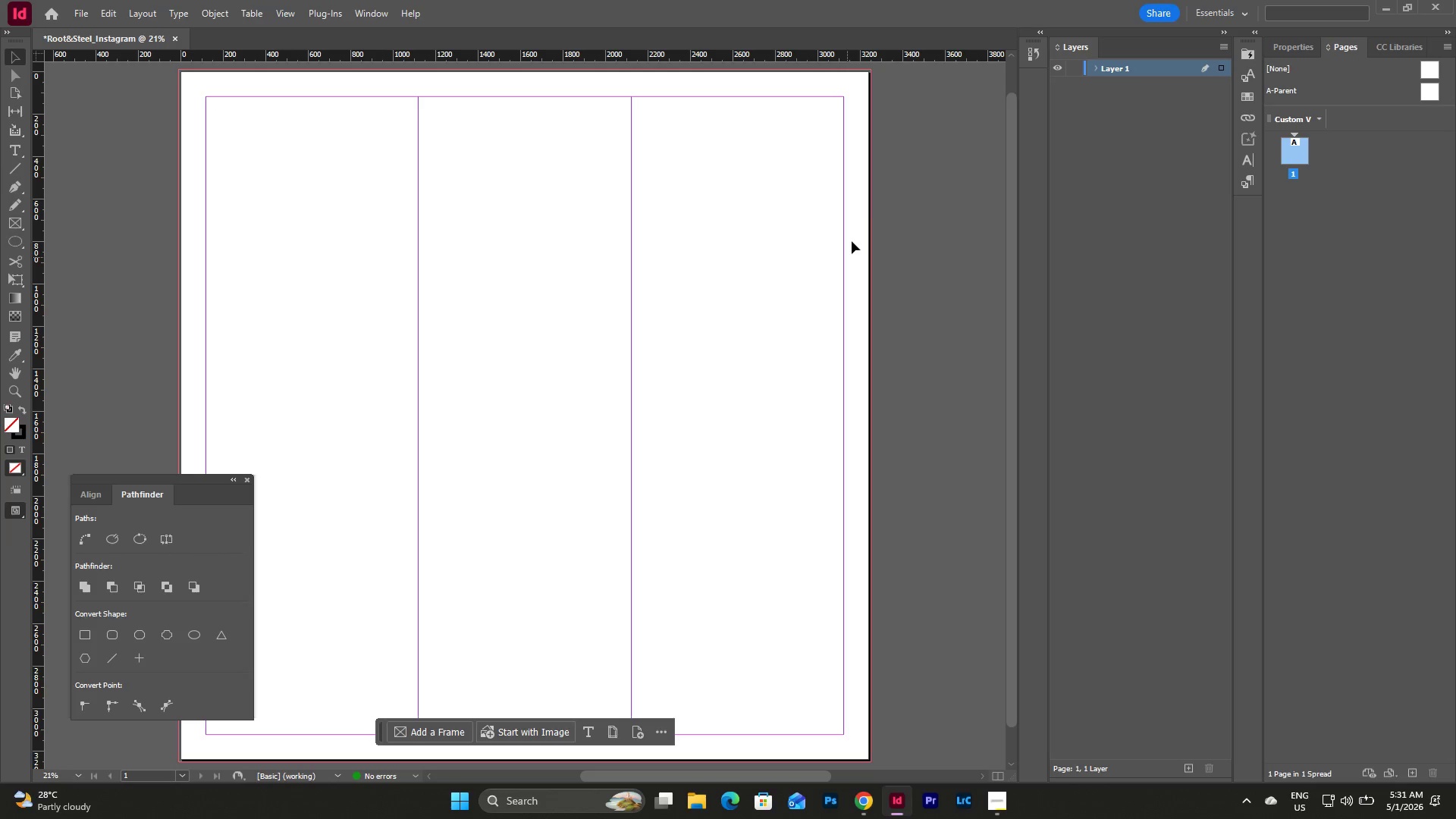 
wait(11.97)
 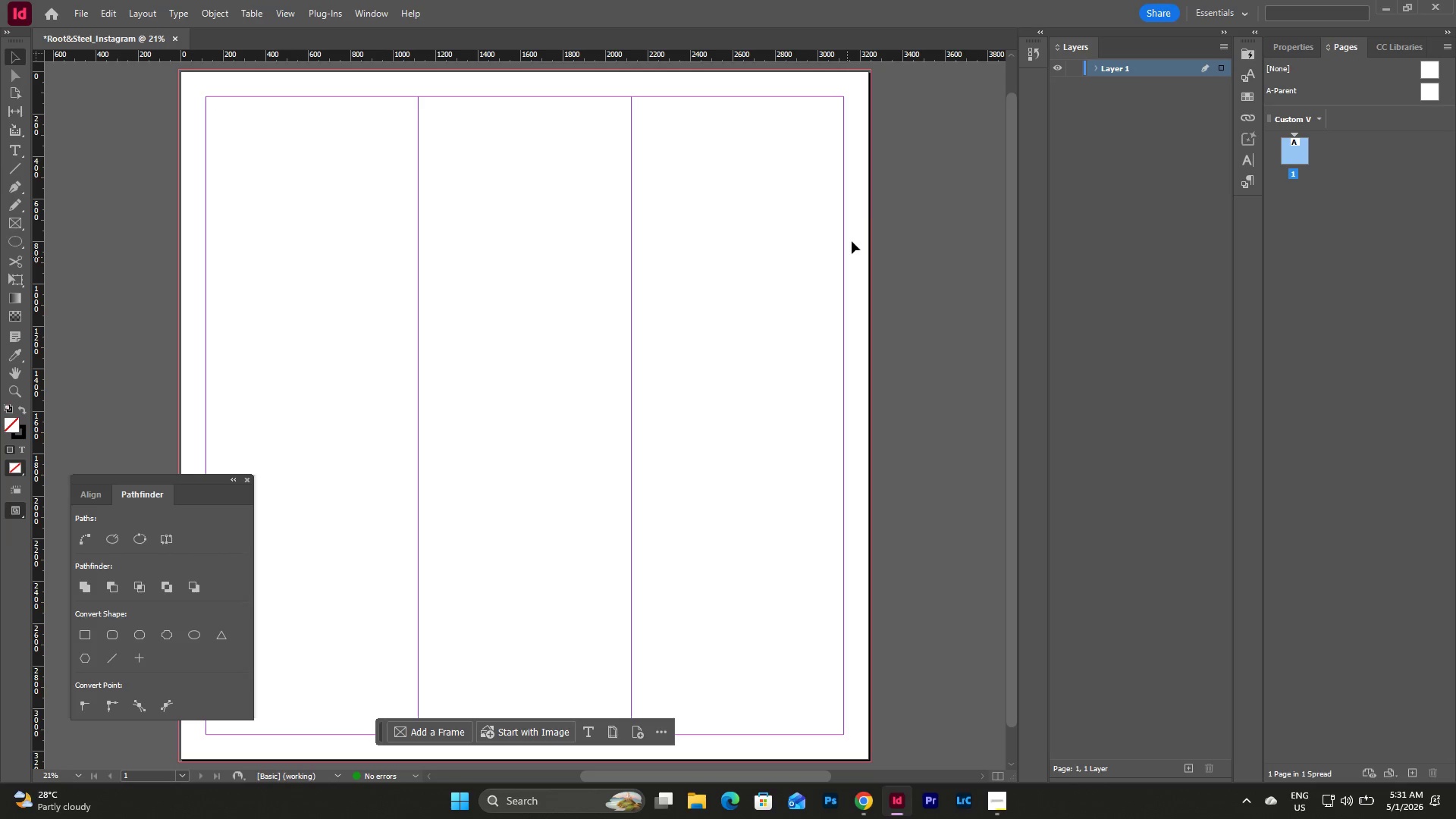 
left_click([36, 494])
 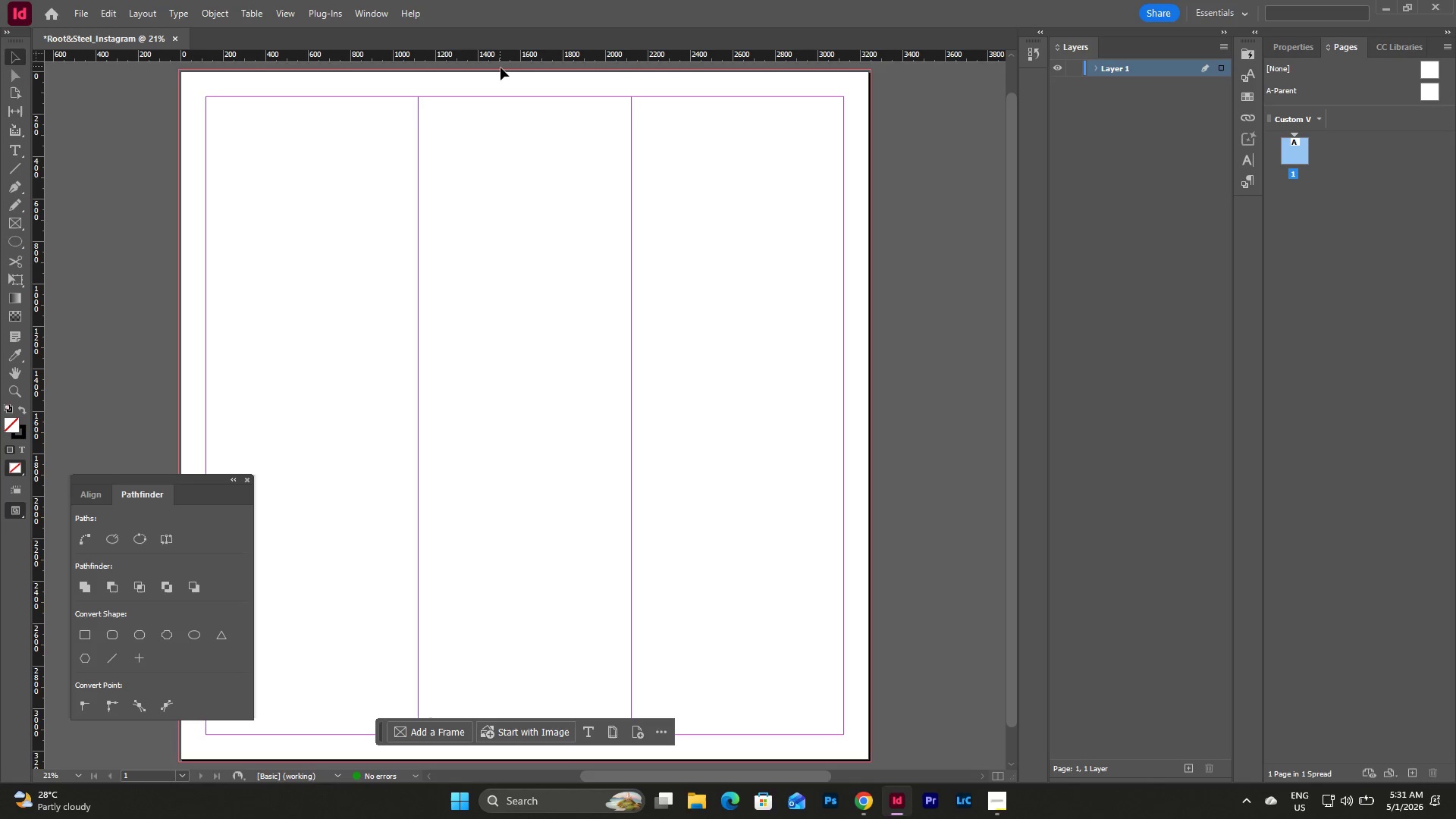 
left_click([504, 71])
 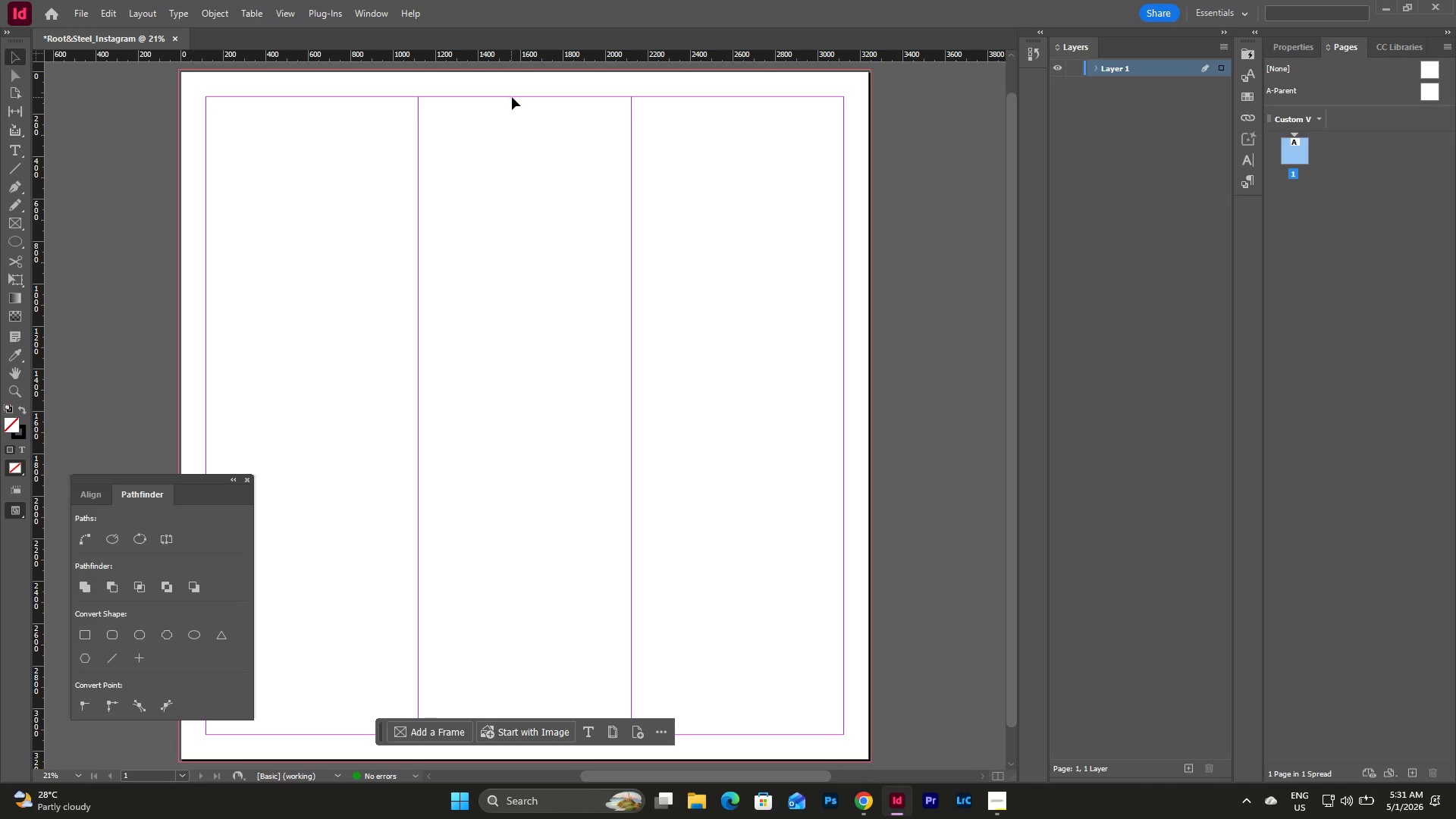 
left_click_drag(start_coordinate=[512, 97], to_coordinate=[513, 199])
 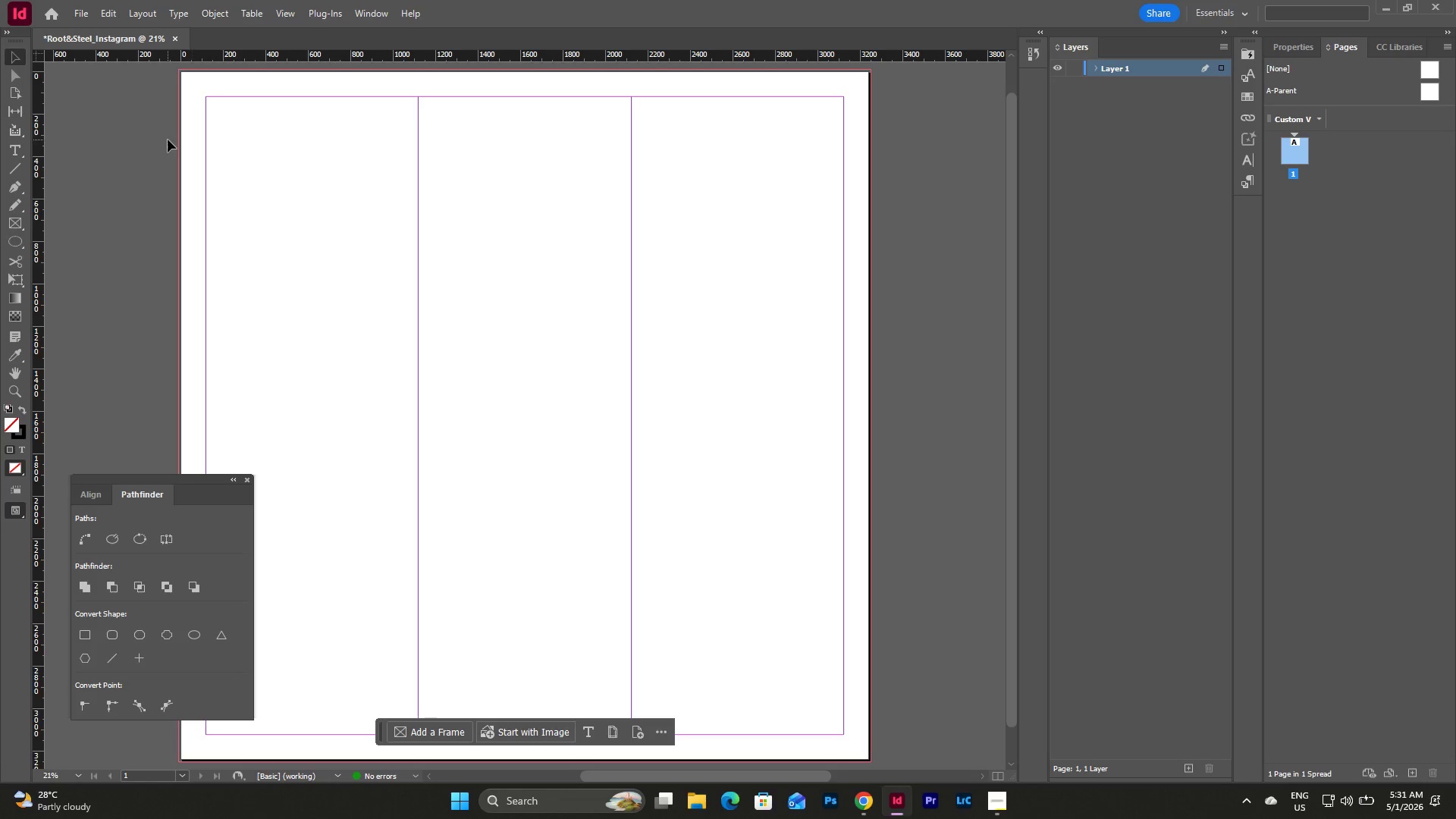 
left_click_drag(start_coordinate=[168, 140], to_coordinate=[479, 212])
 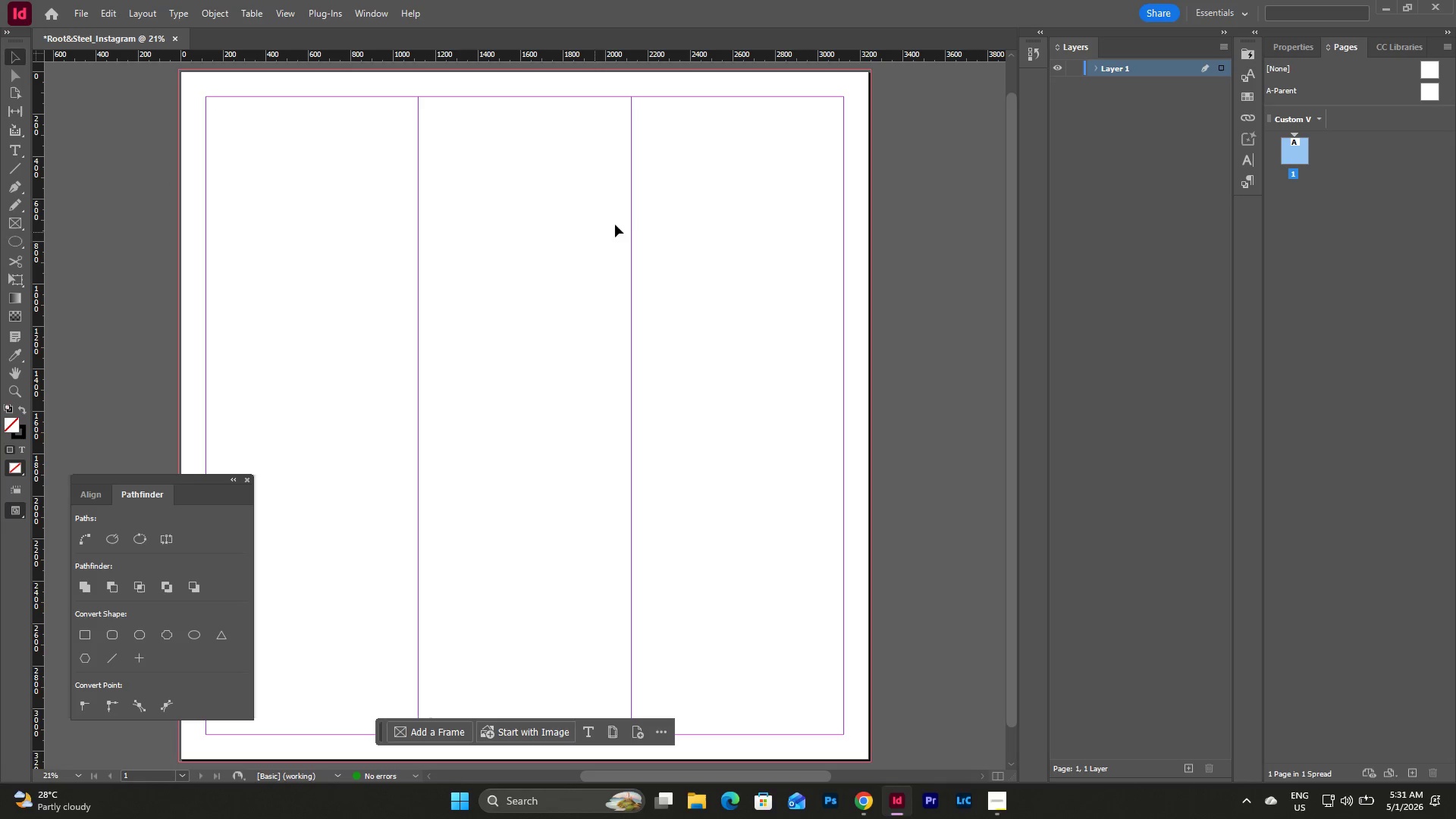 
left_click_drag(start_coordinate=[637, 219], to_coordinate=[647, 262])
 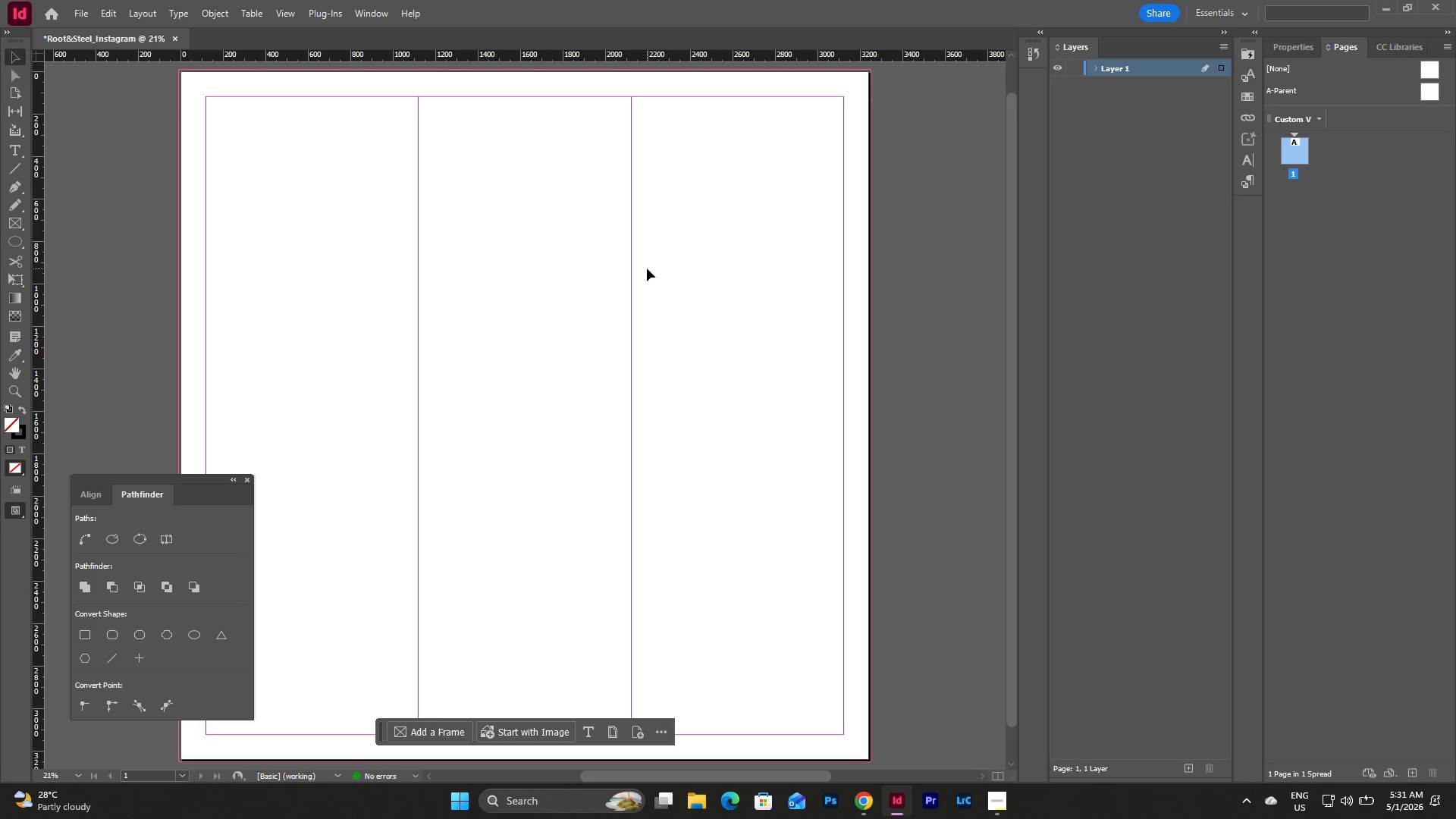 
scroll: coordinate [647, 268], scroll_direction: up, amount: 1.0
 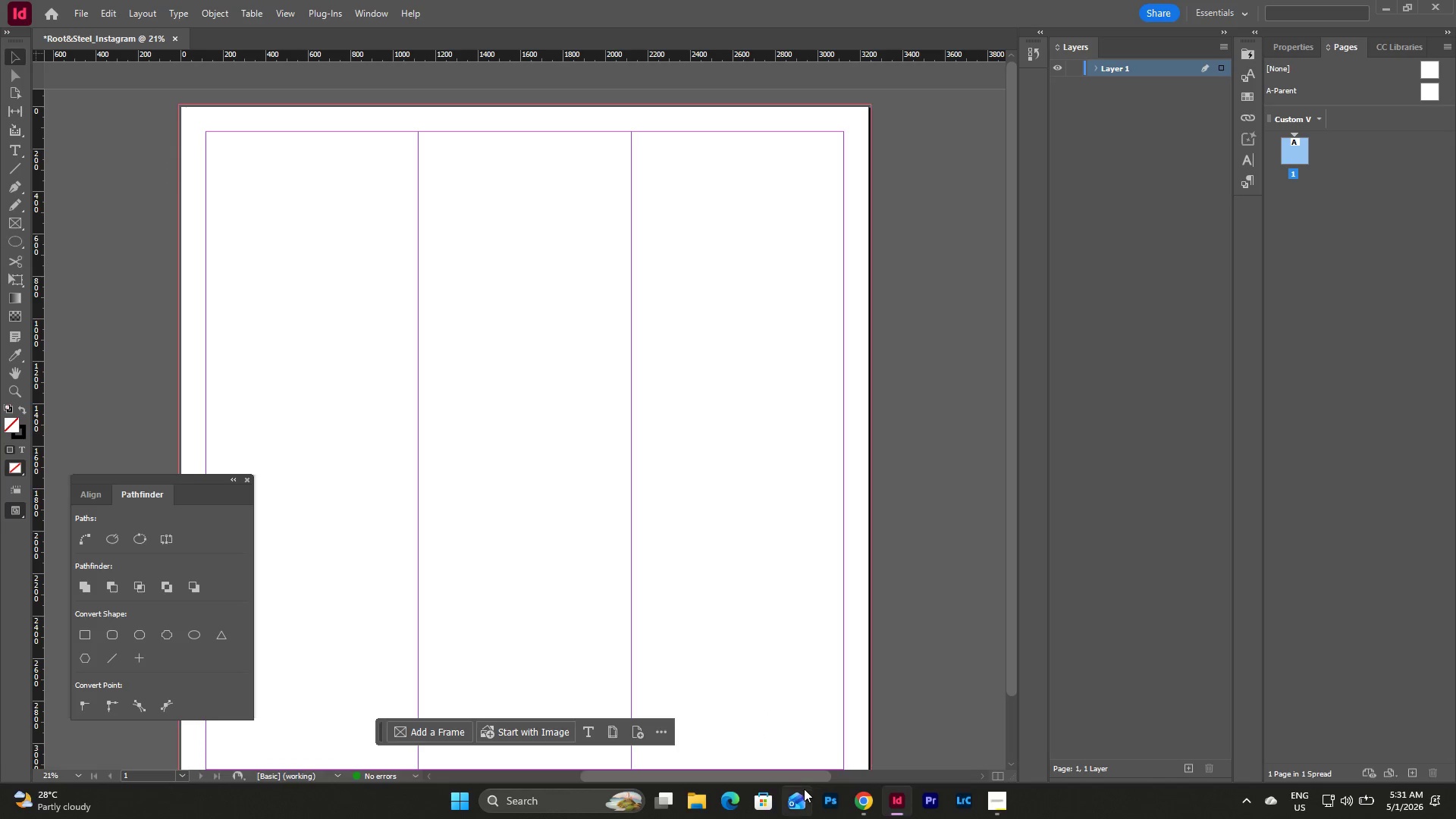 
left_click_drag(start_coordinate=[797, 778], to_coordinate=[777, 780])
 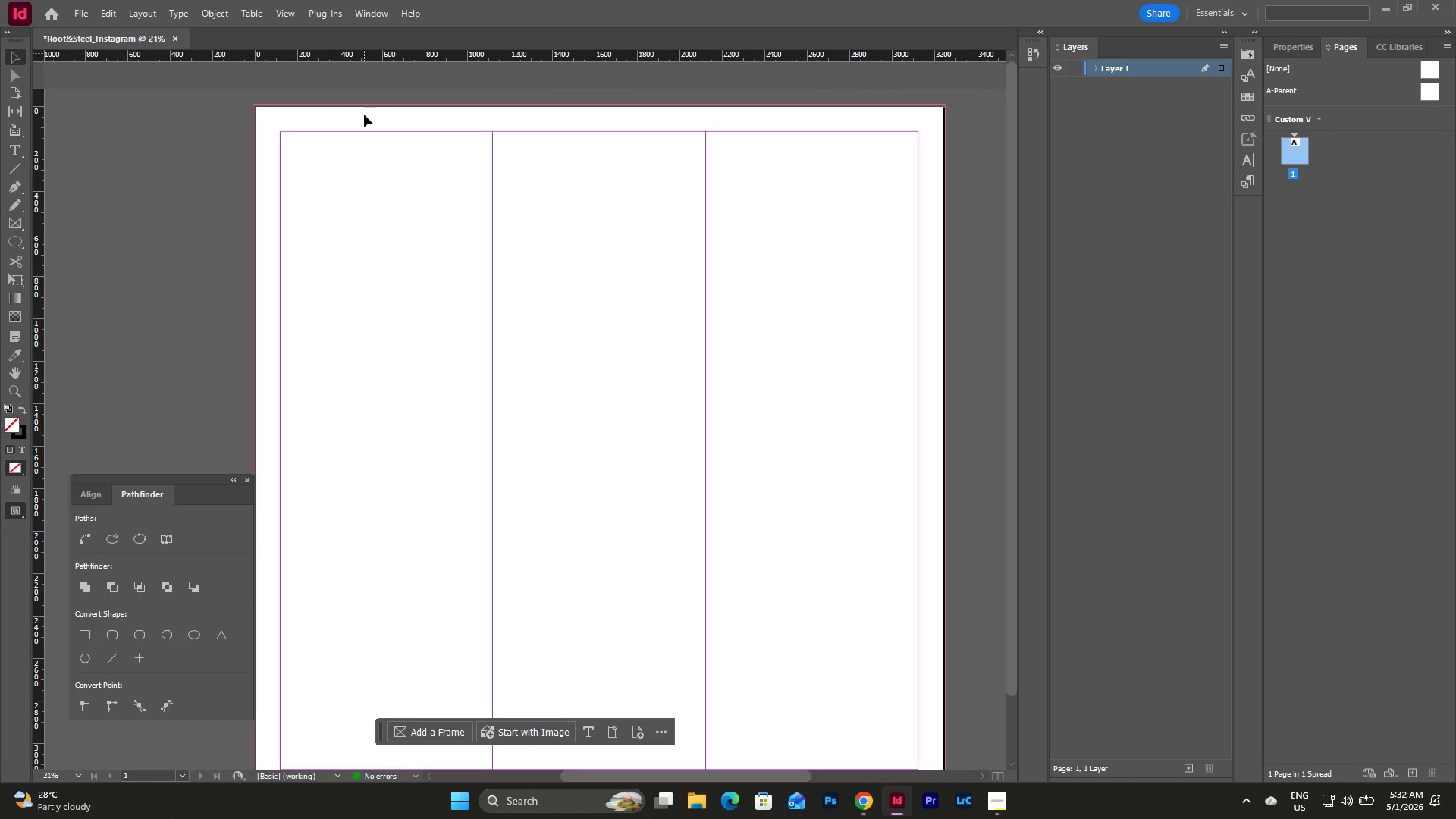 
wait(19.59)
 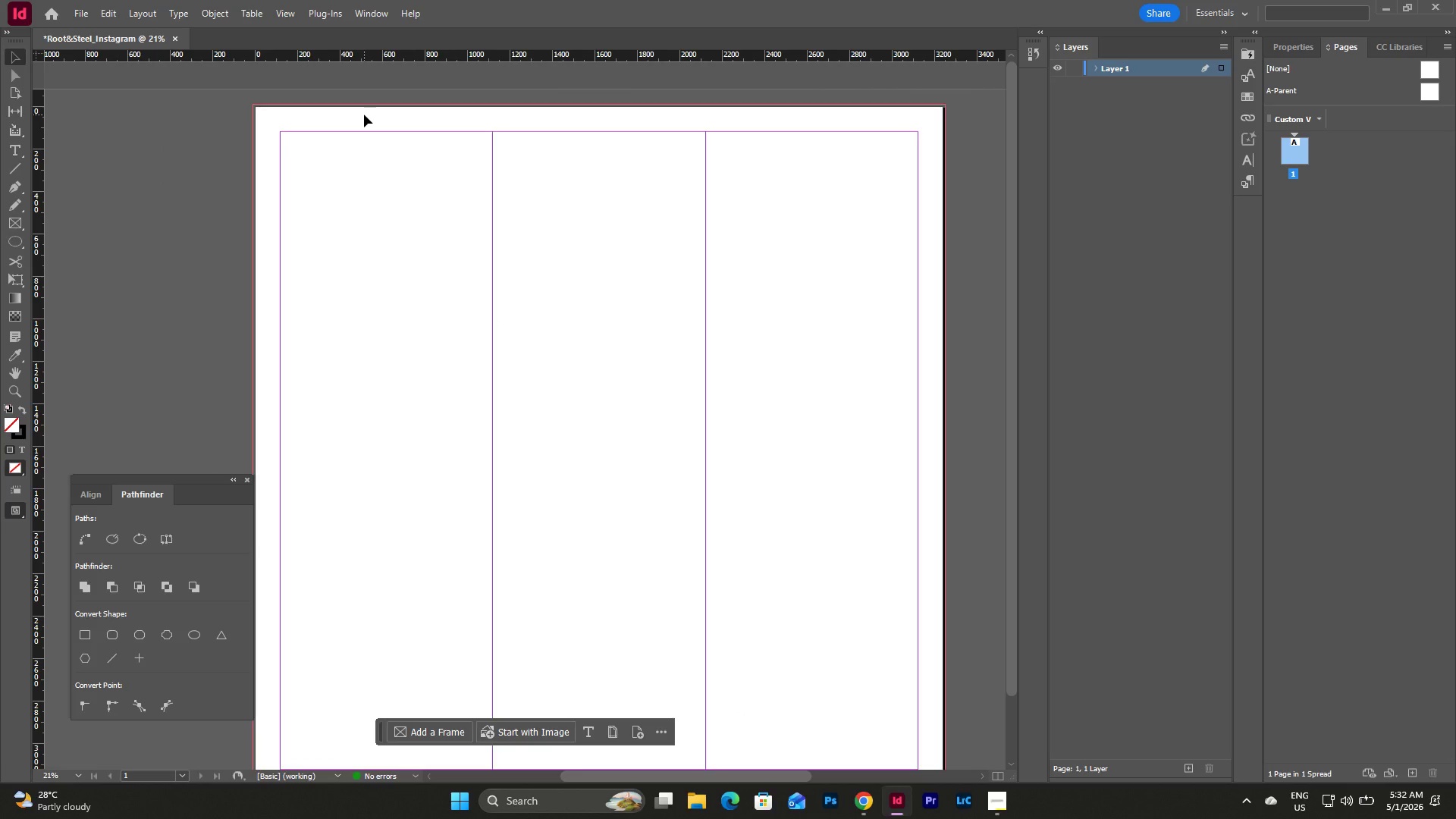 
left_click_drag(start_coordinate=[166, 90], to_coordinate=[221, 150])
 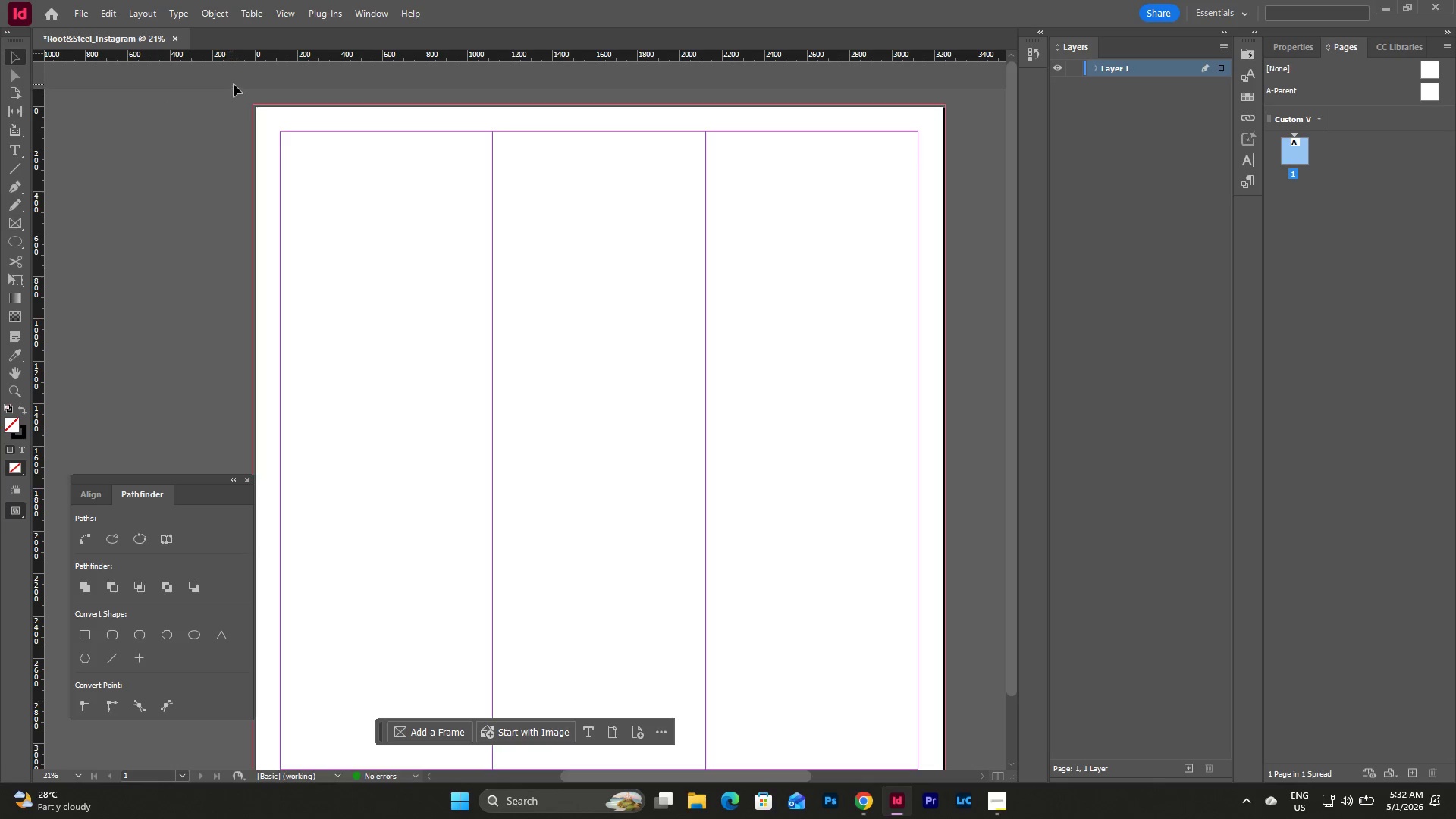 
left_click_drag(start_coordinate=[234, 84], to_coordinate=[295, 82])
 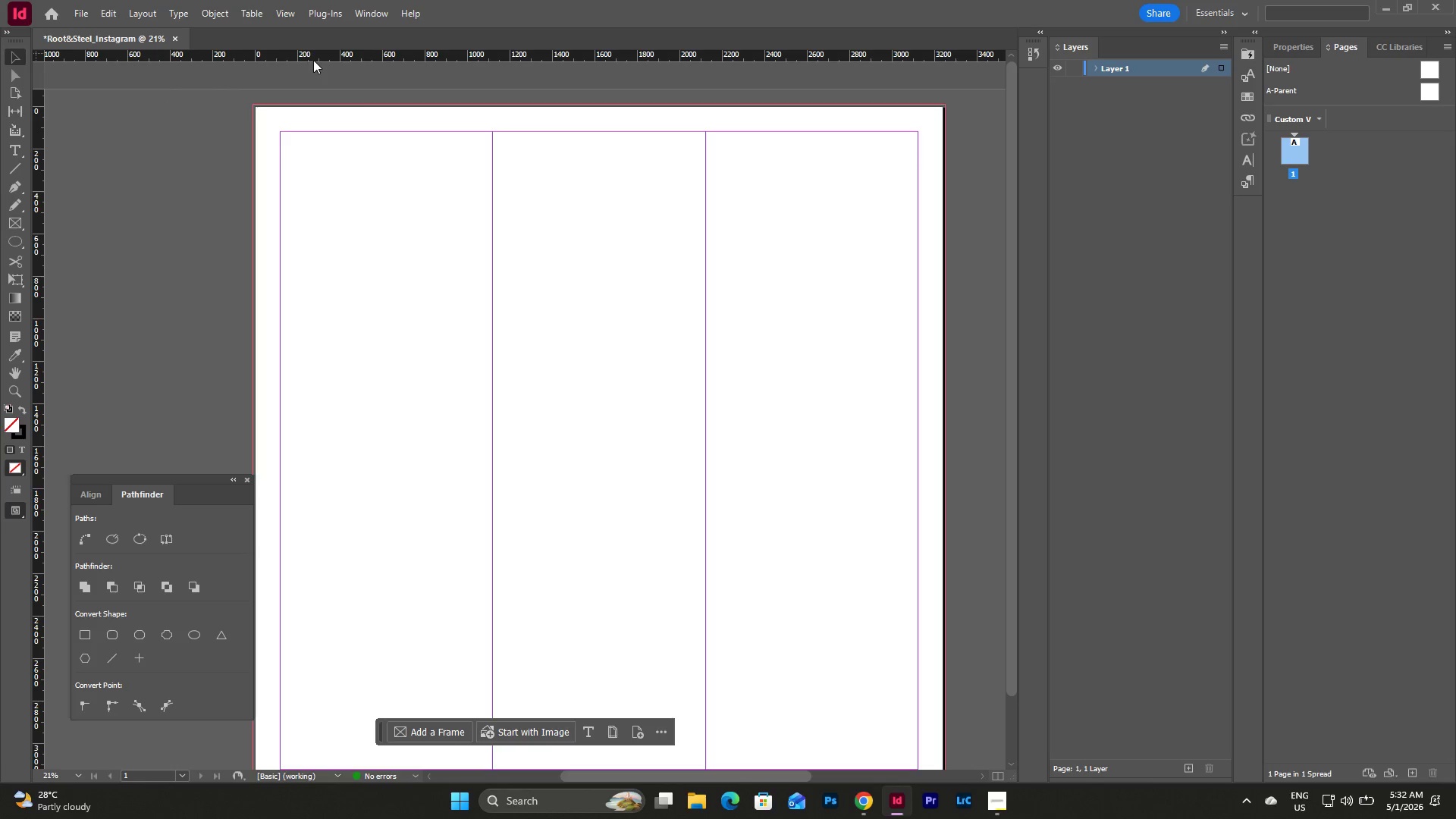 
left_click_drag(start_coordinate=[313, 60], to_coordinate=[350, 488])
 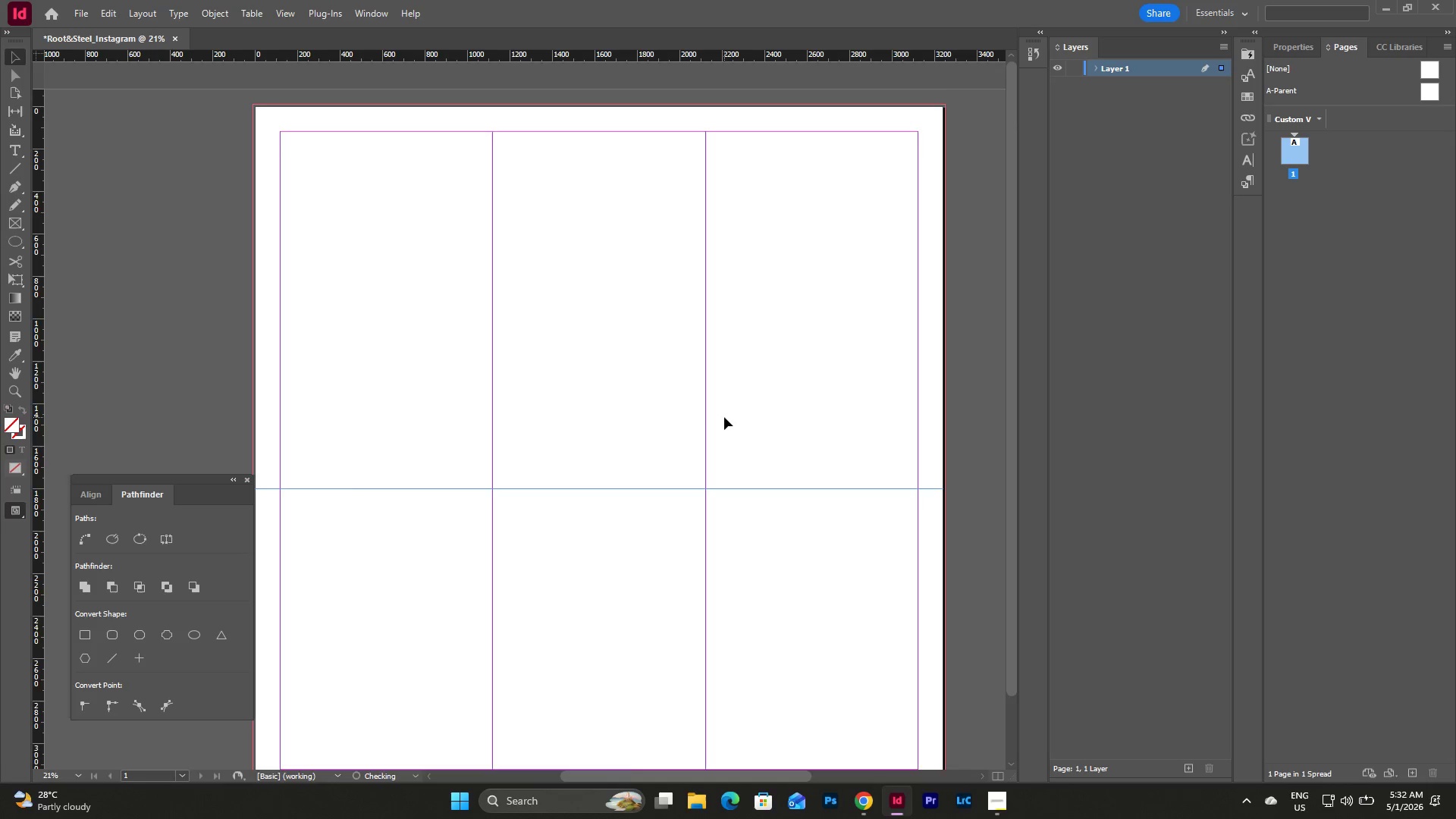 
scroll: coordinate [724, 417], scroll_direction: up, amount: 3.0
 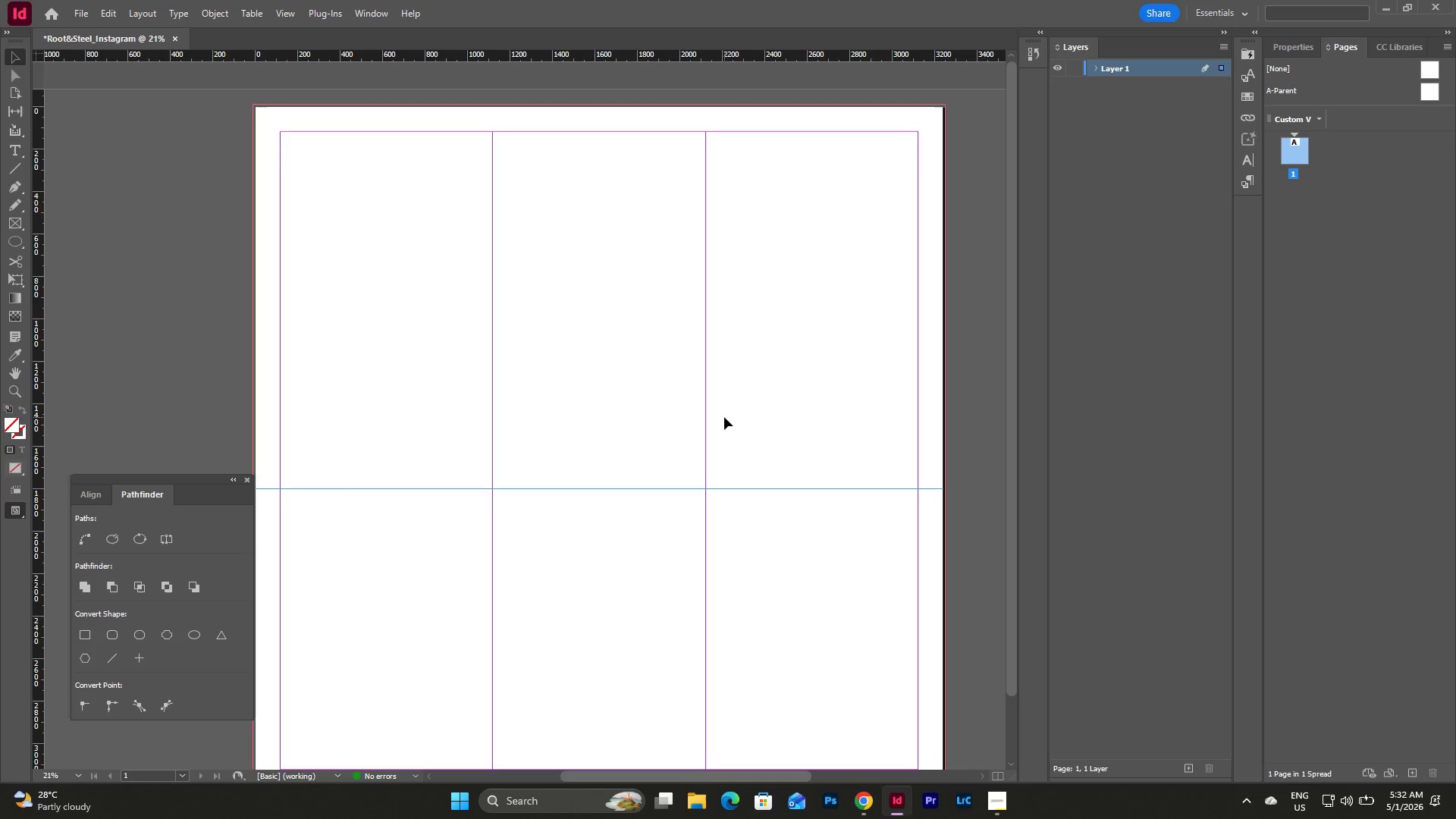 
wait(11.52)
 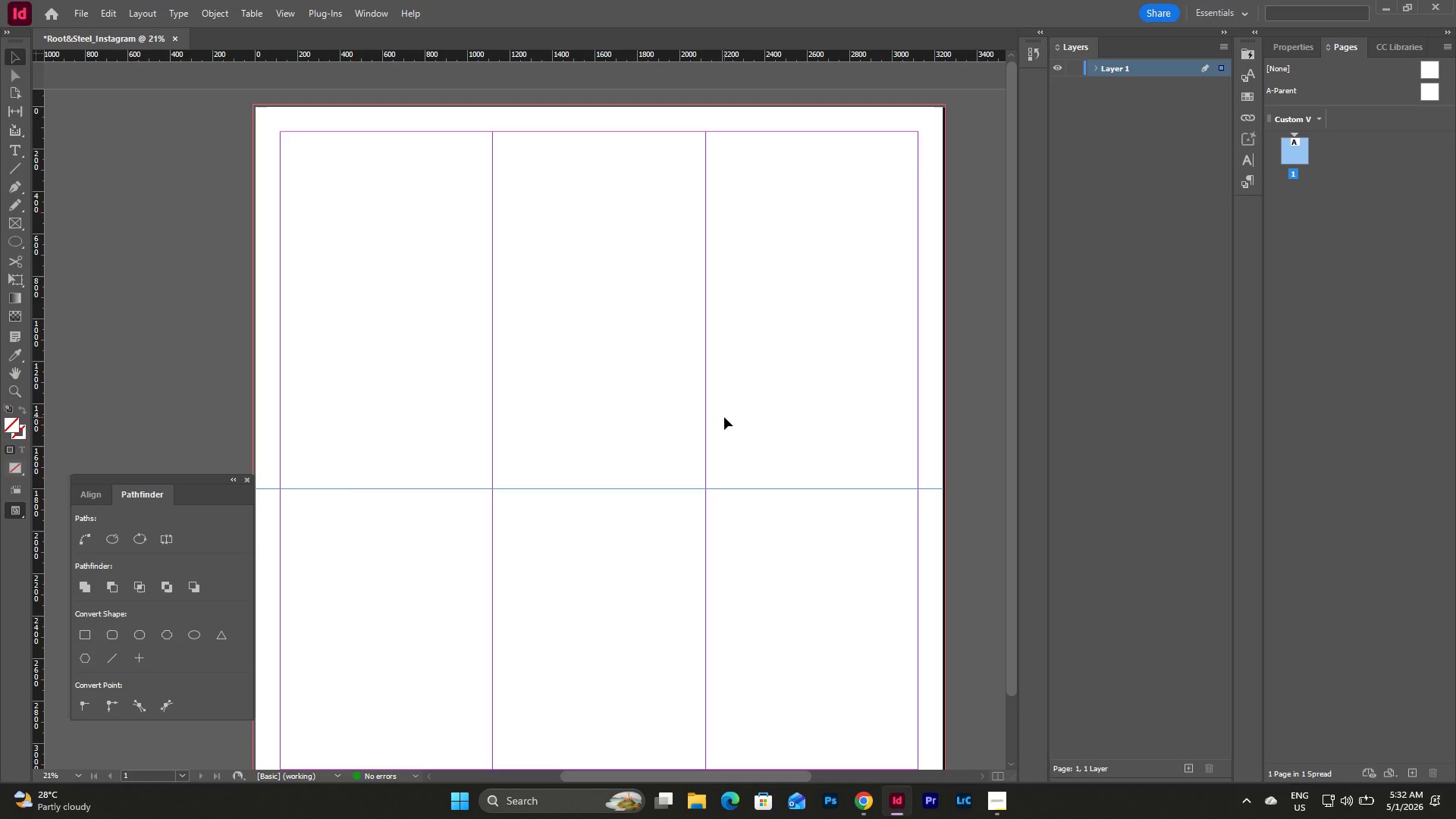 
scroll: coordinate [598, 394], scroll_direction: down, amount: 3.0
 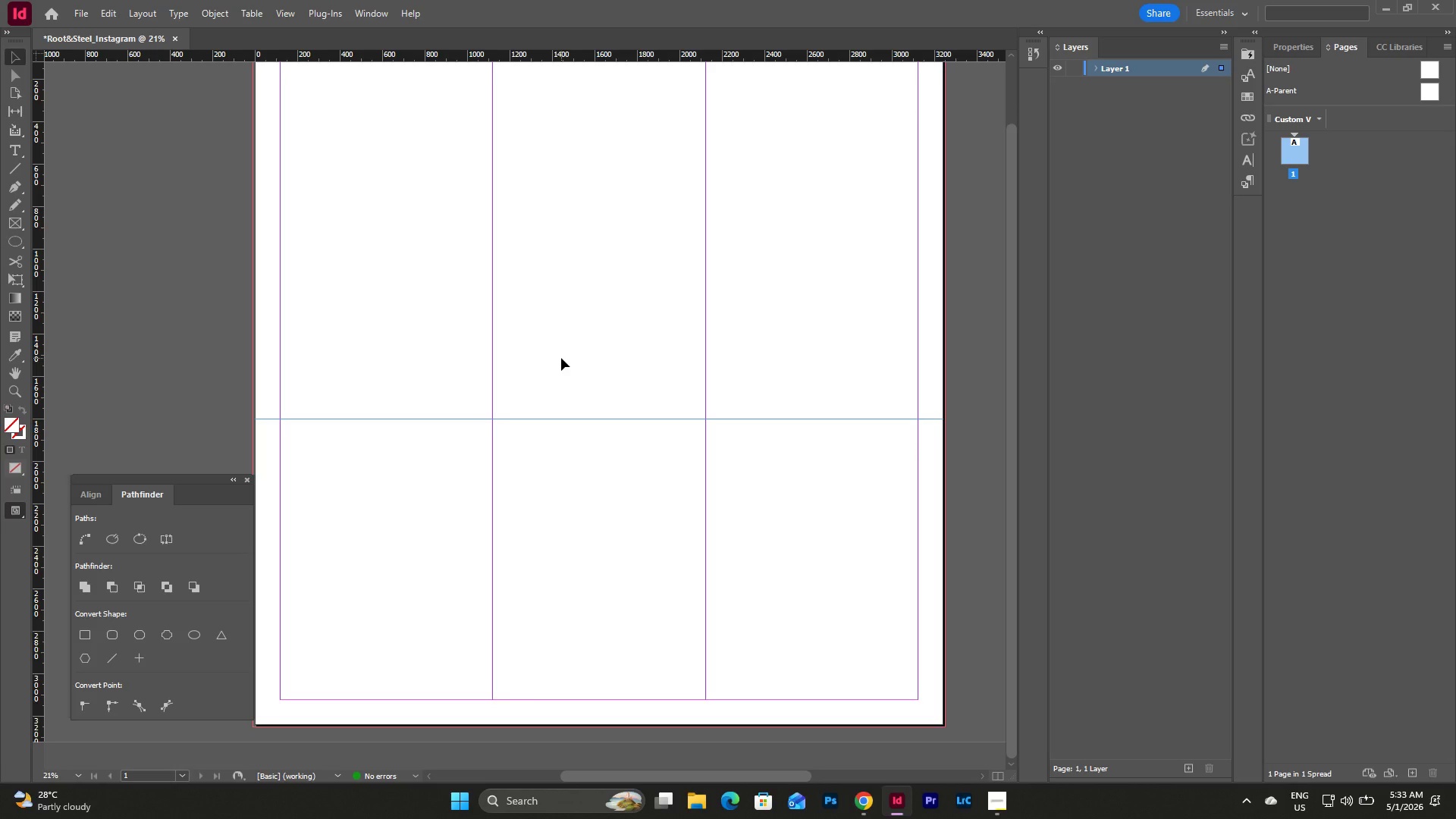 
scroll: coordinate [561, 358], scroll_direction: up, amount: 3.0
 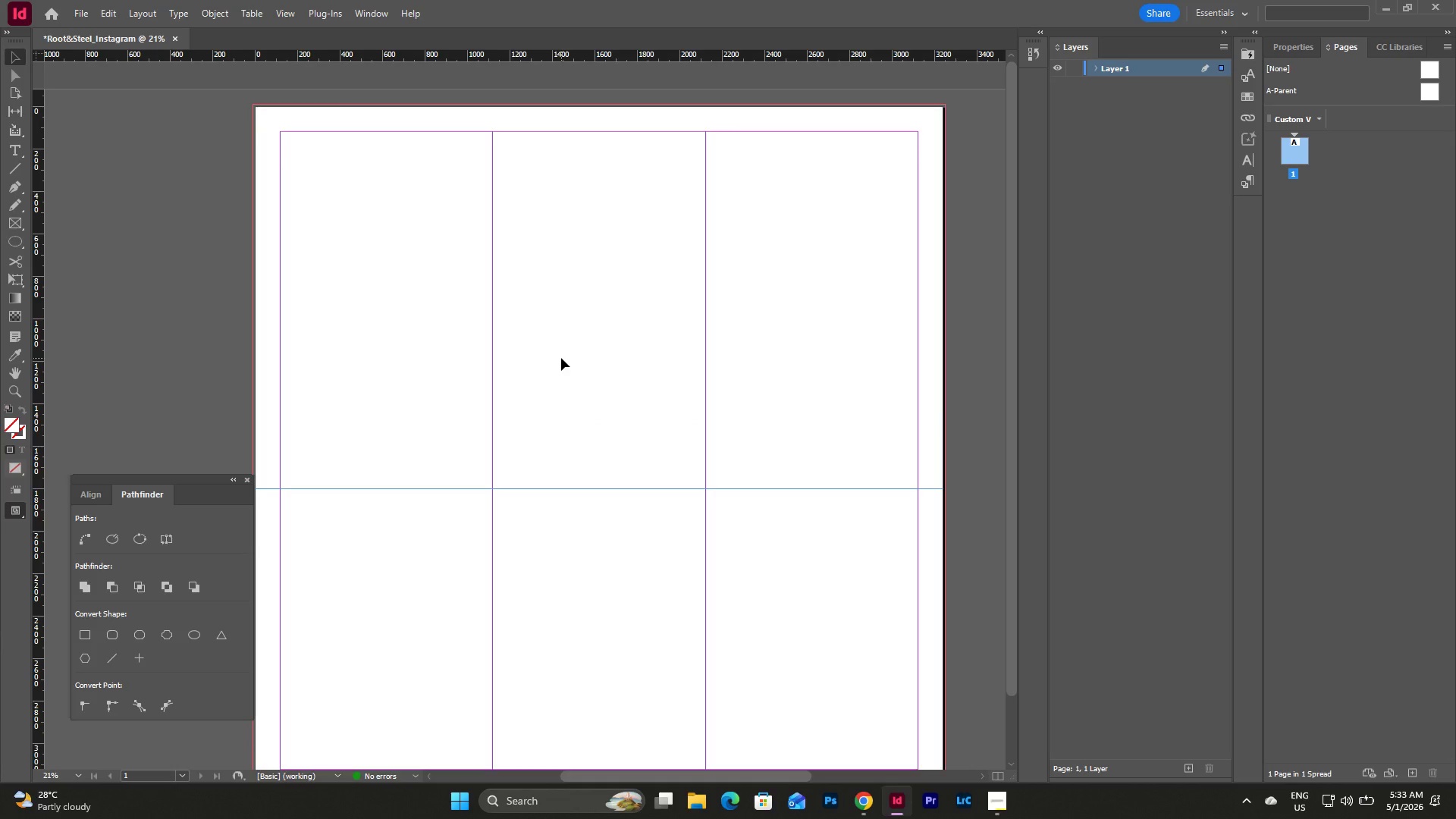 
scroll: coordinate [561, 358], scroll_direction: down, amount: 5.0
 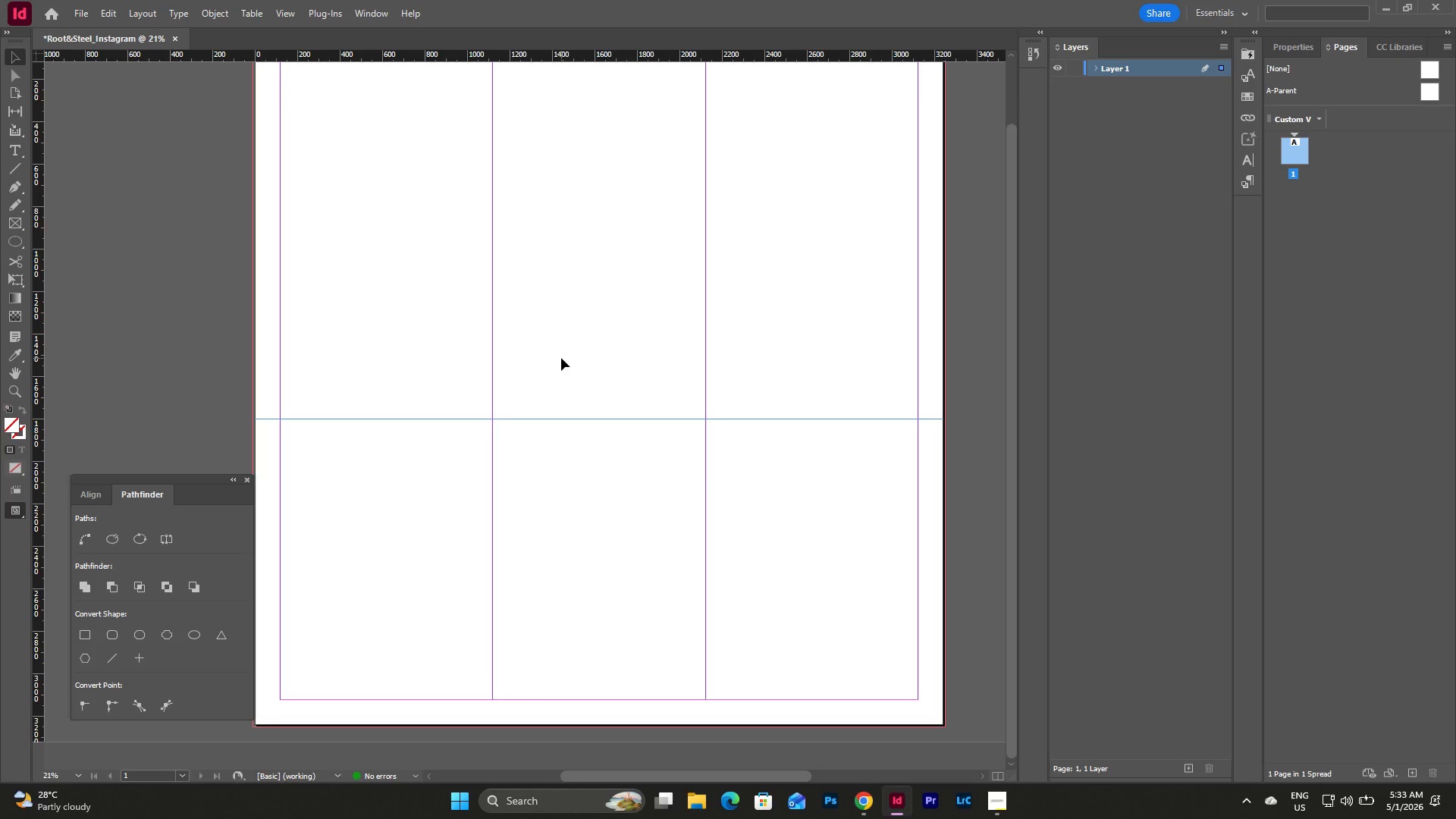 
scroll: coordinate [561, 358], scroll_direction: up, amount: 8.0
 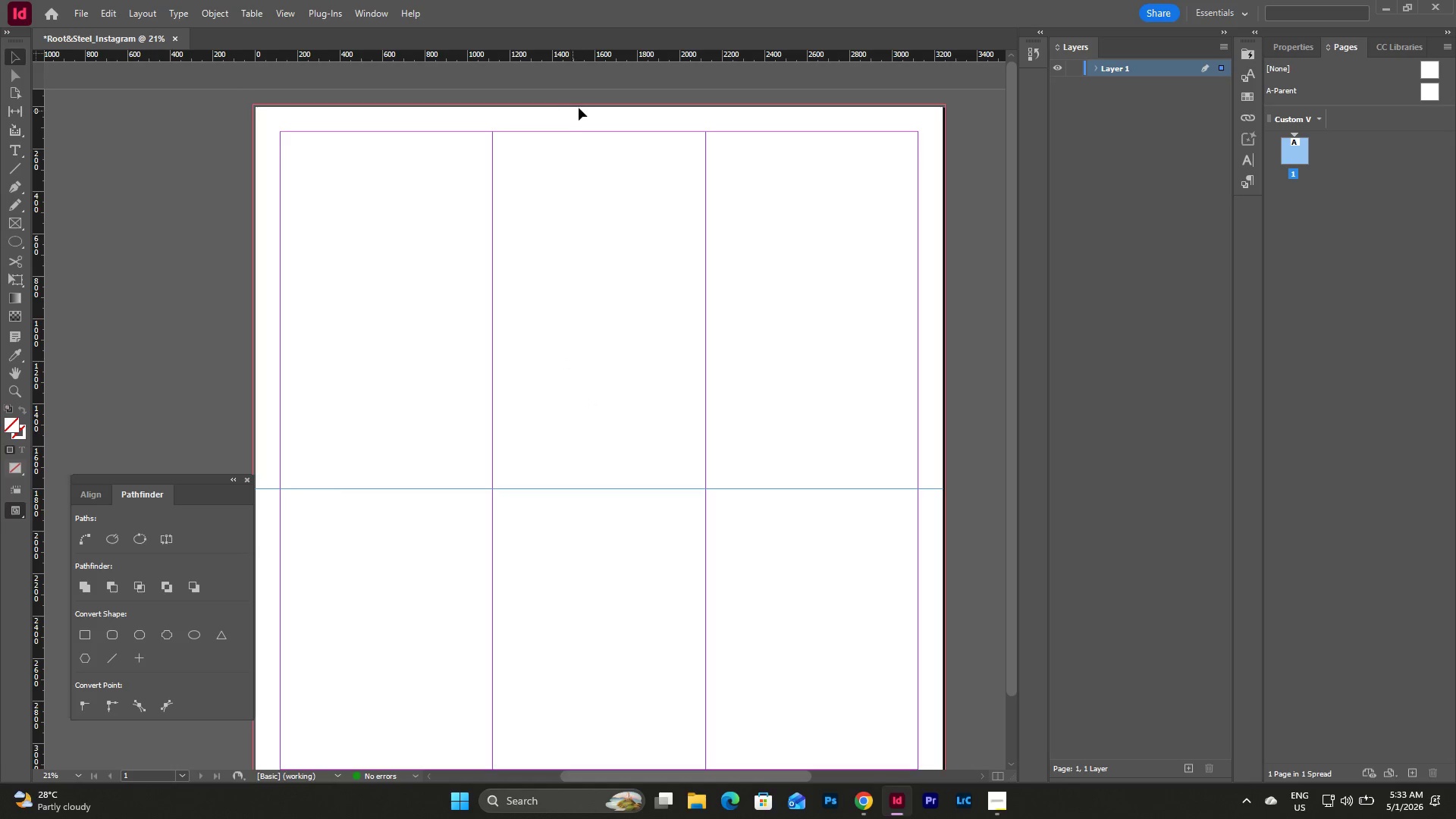 
wait(5.9)
 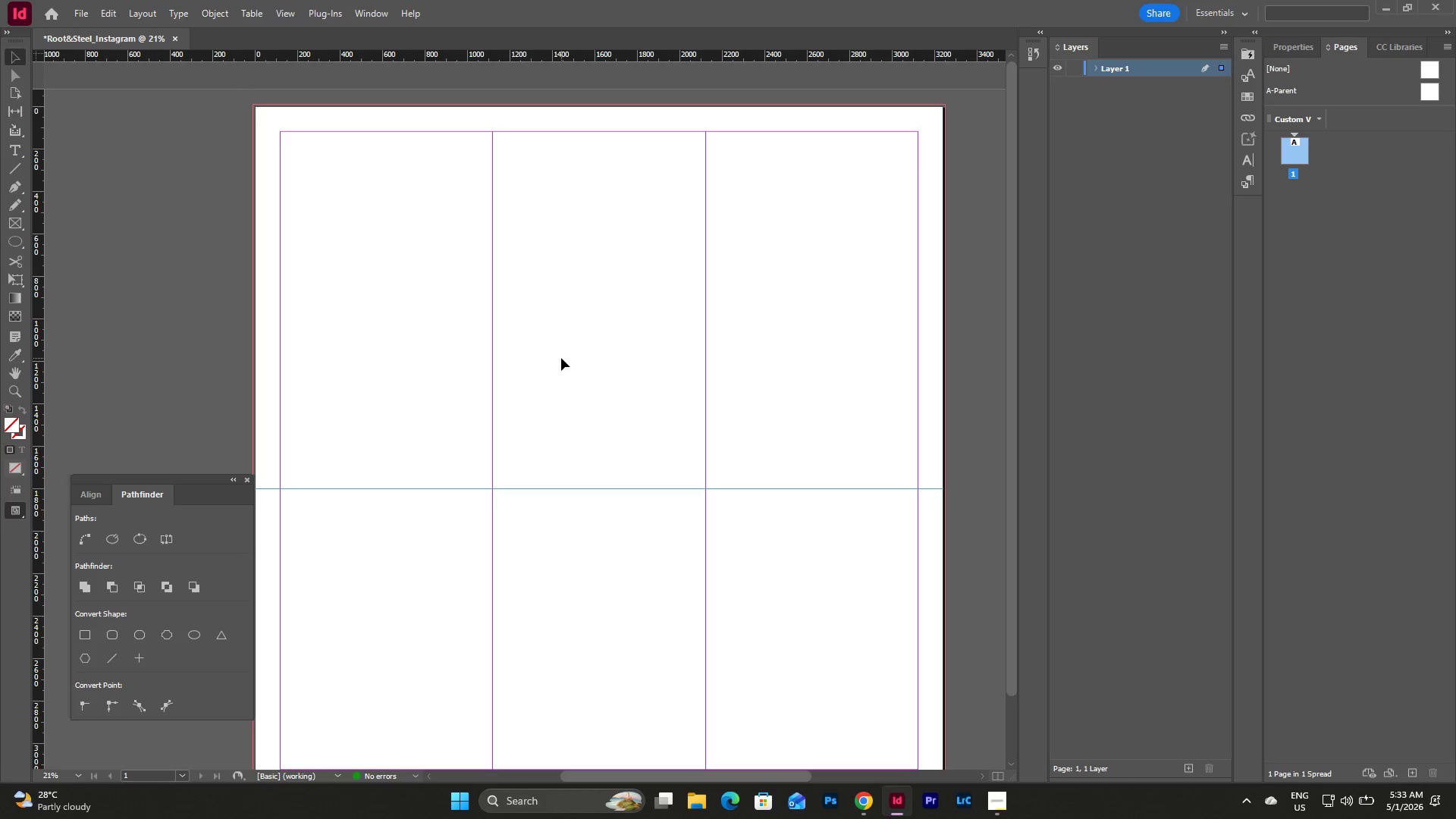 
left_click_drag(start_coordinate=[605, 63], to_coordinate=[601, 146])
 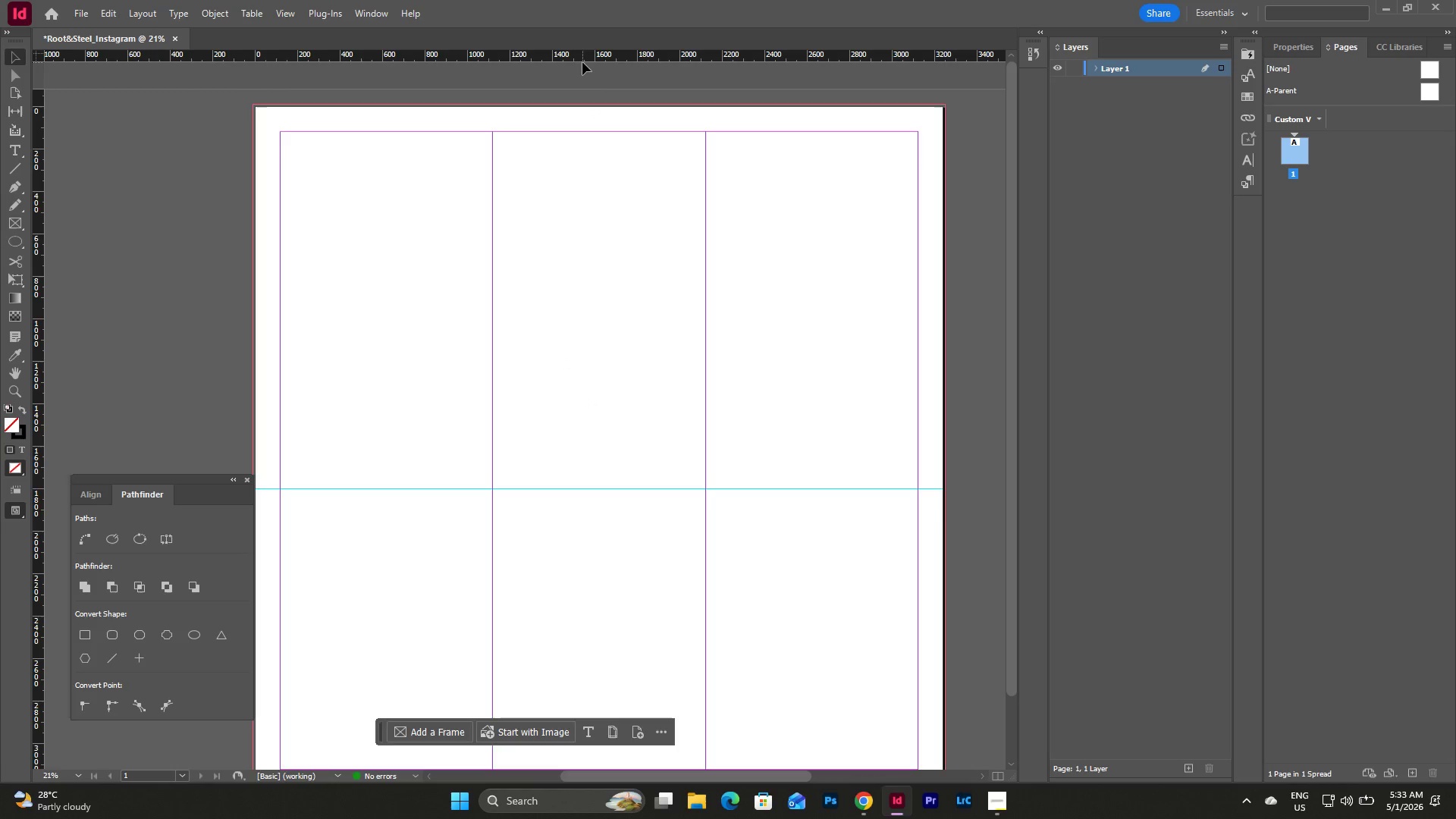 
left_click_drag(start_coordinate=[582, 60], to_coordinate=[566, 360])
 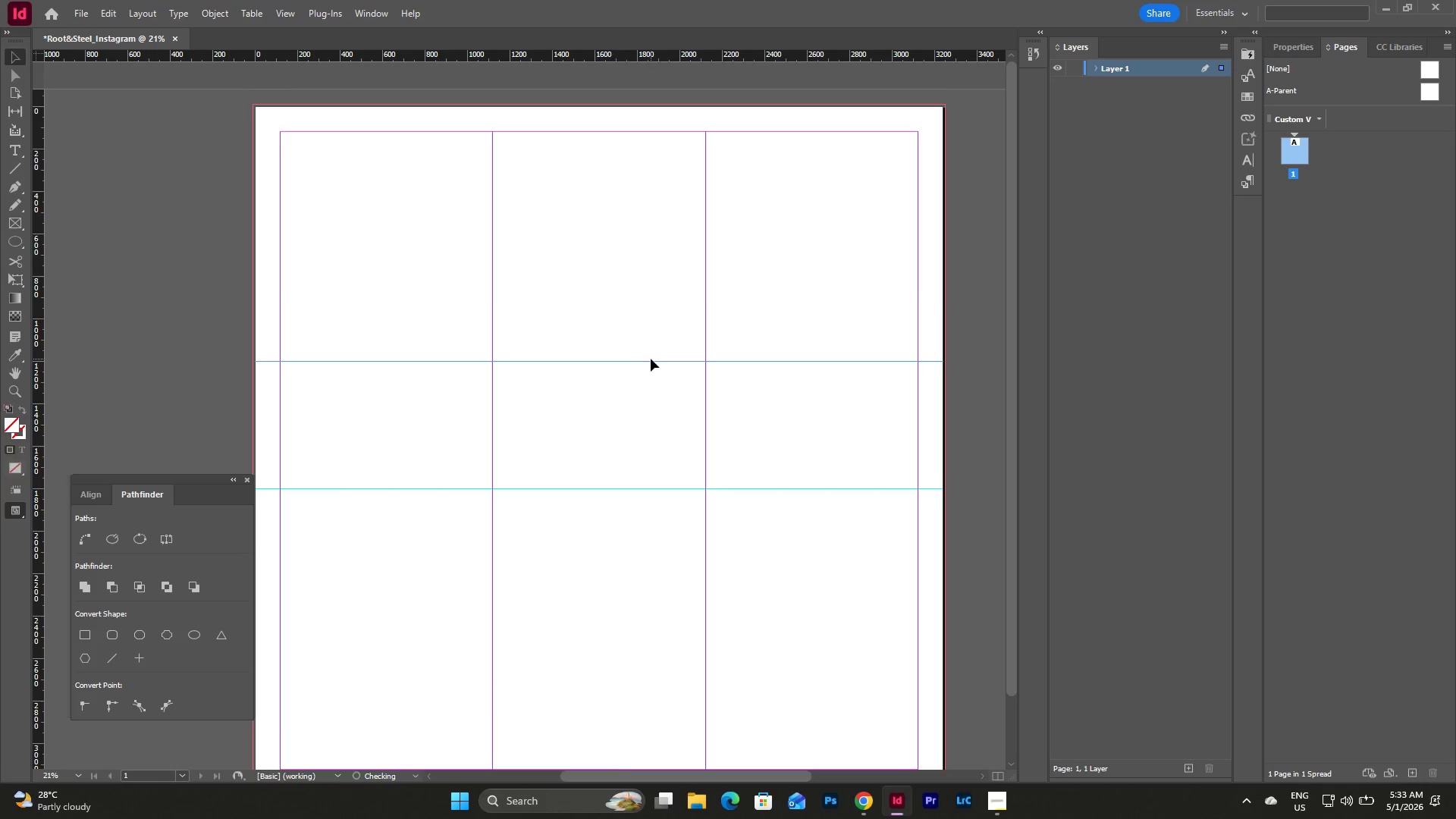 
scroll: coordinate [651, 359], scroll_direction: down, amount: 5.0
 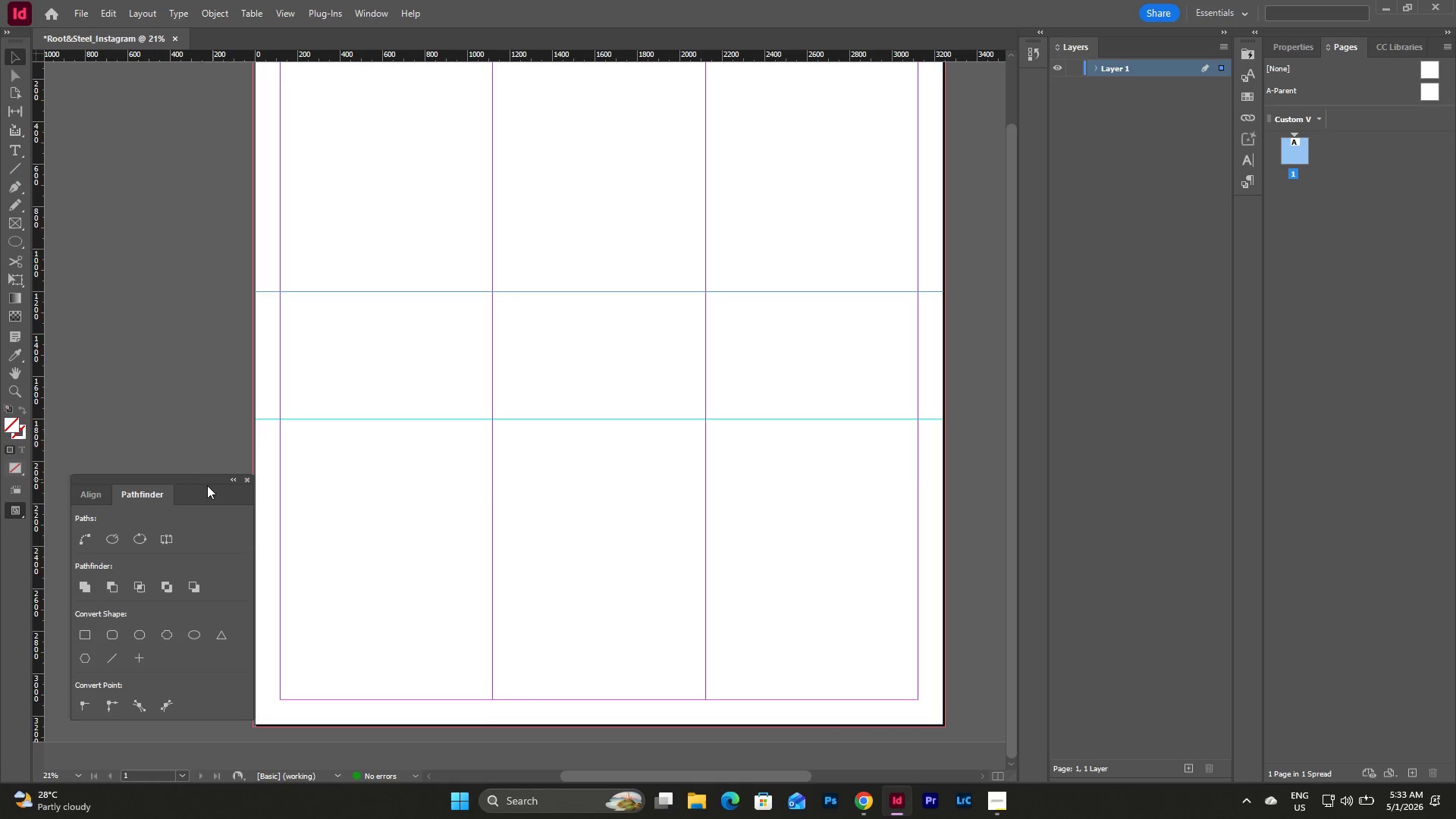 
left_click_drag(start_coordinate=[200, 481], to_coordinate=[184, 473])
 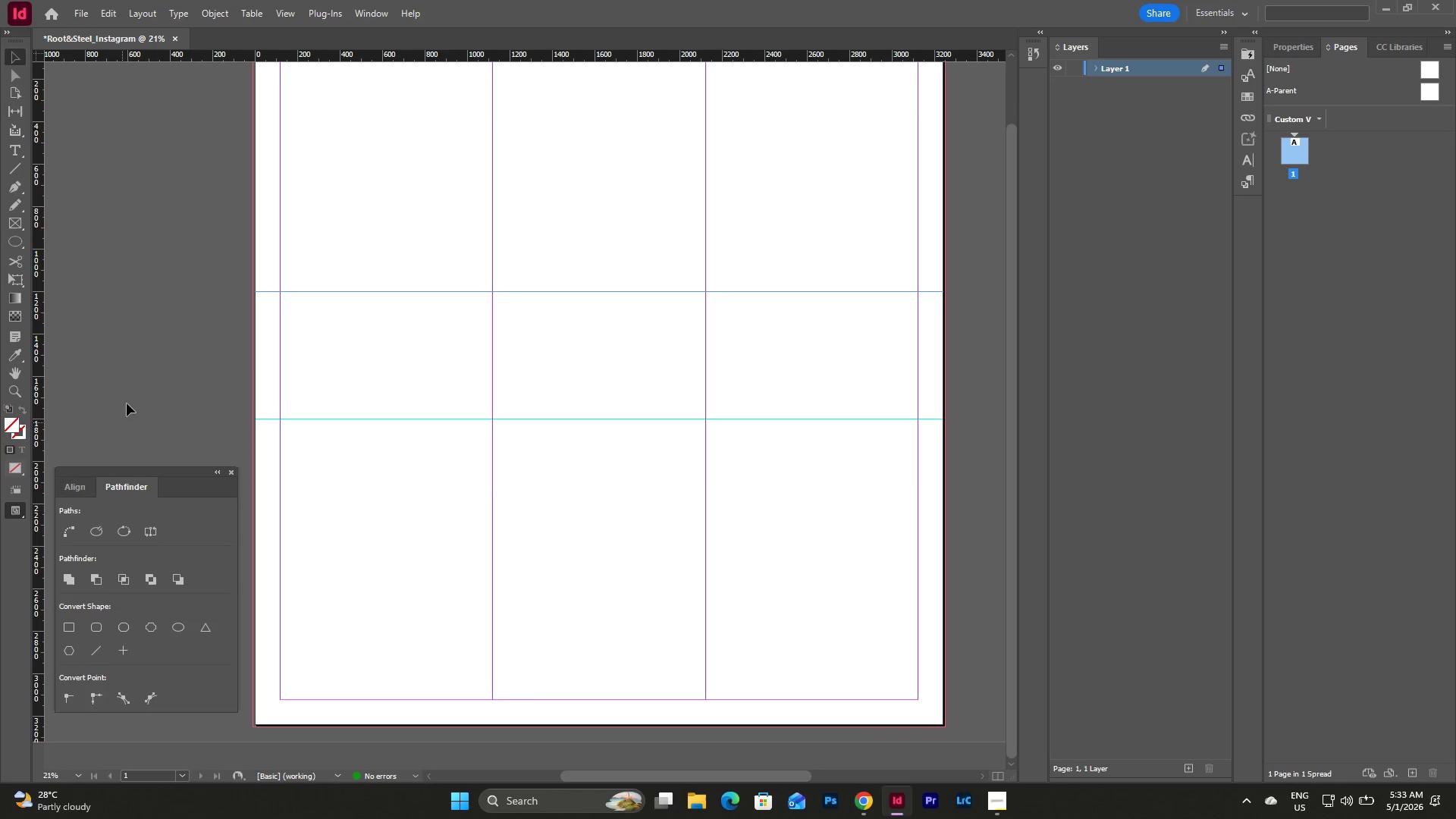 
scroll: coordinate [129, 397], scroll_direction: down, amount: 5.0
 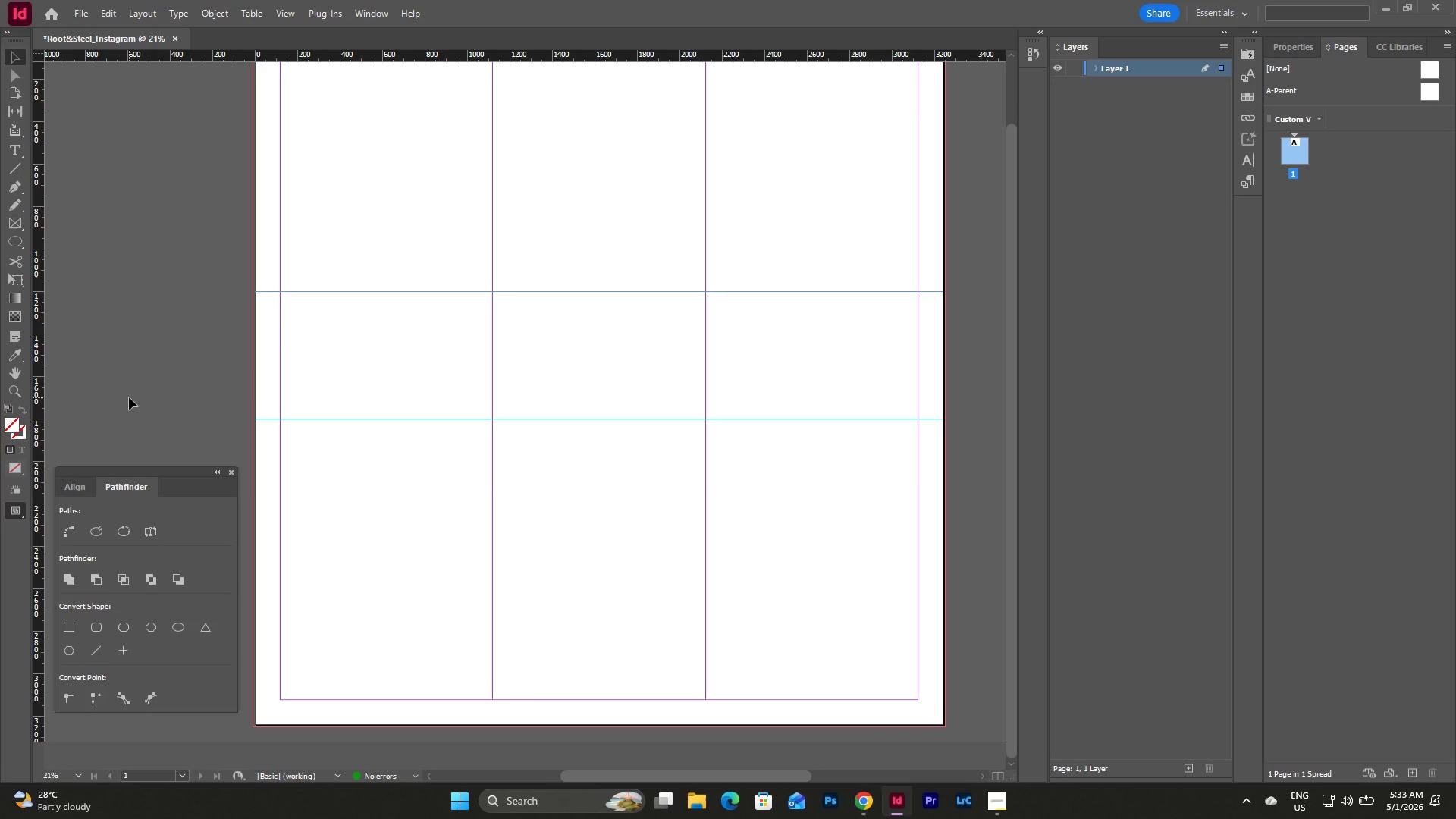 
wait(10.21)
 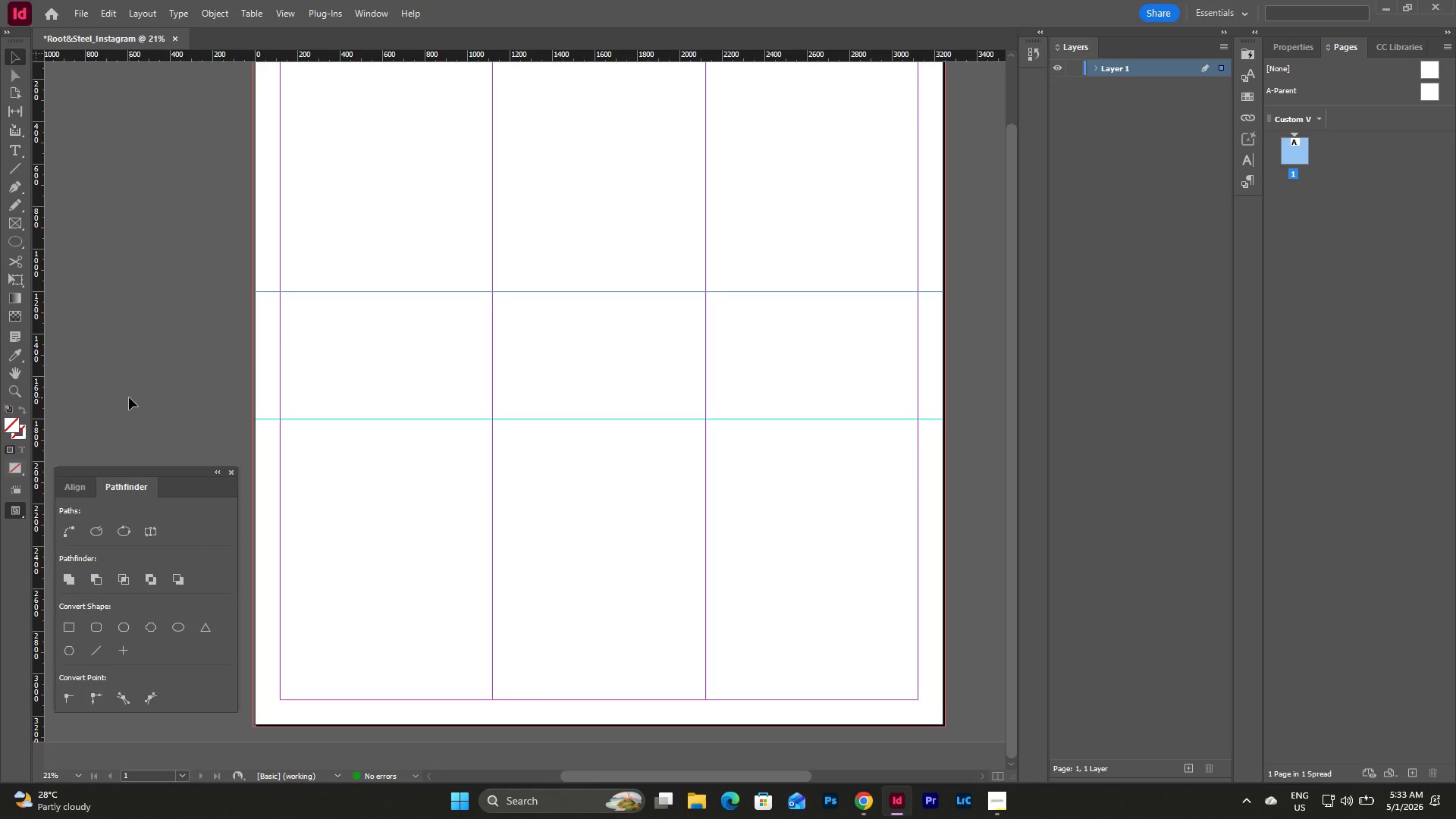 
scroll: coordinate [613, 418], scroll_direction: up, amount: 5.0
 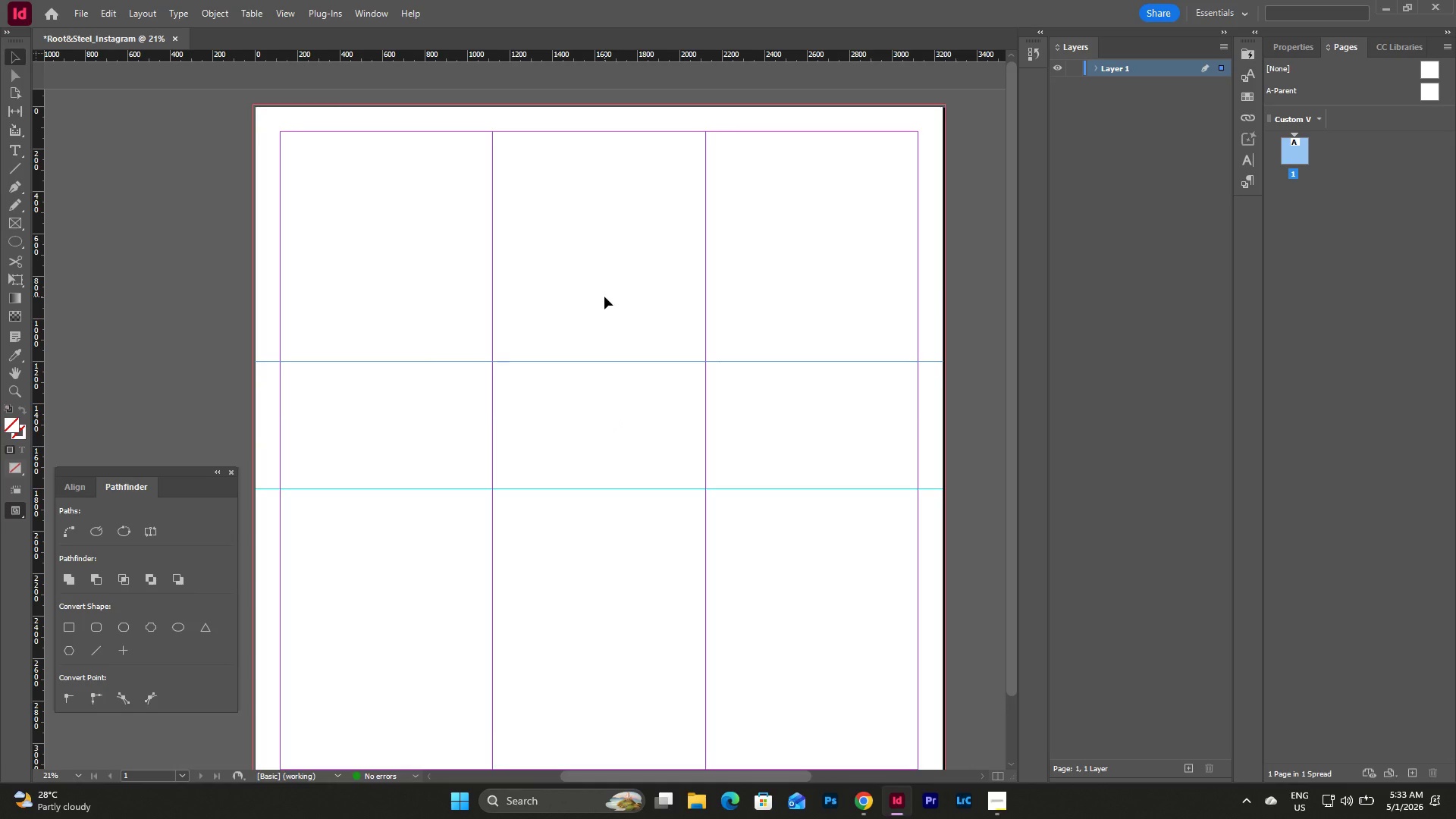 
wait(16.47)
 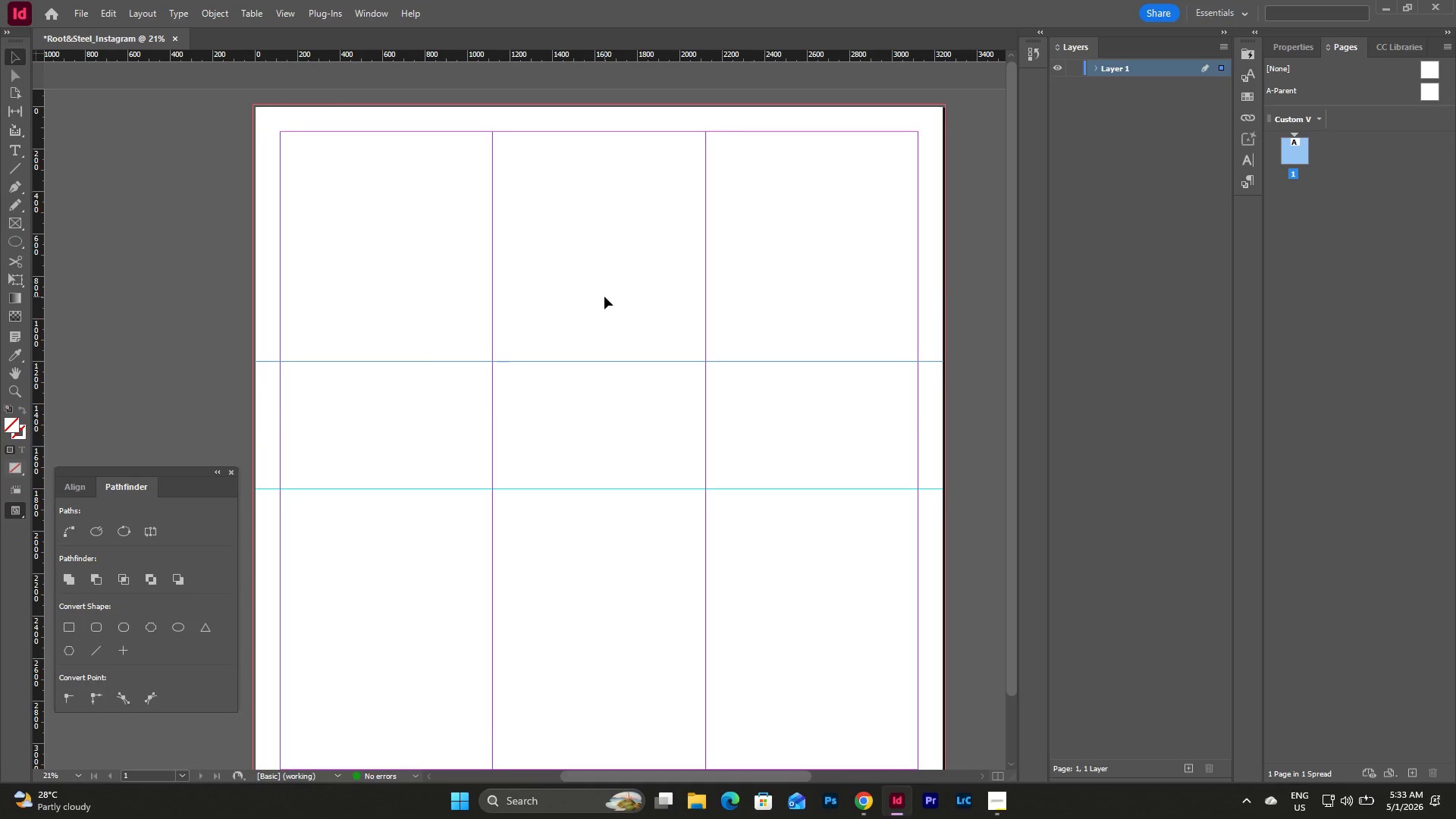 
scroll: coordinate [604, 297], scroll_direction: down, amount: 4.0
 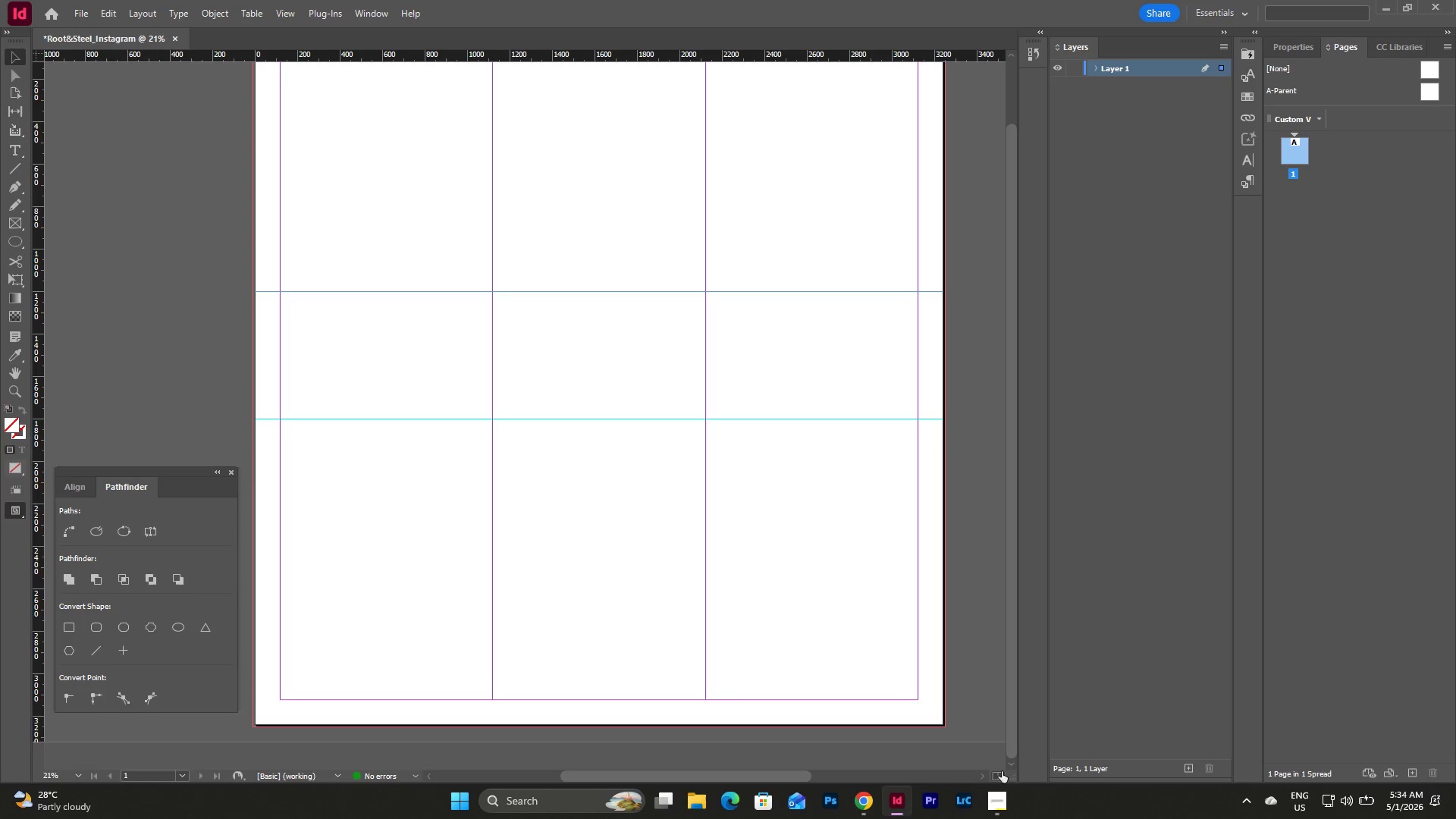 
left_click([993, 803])